 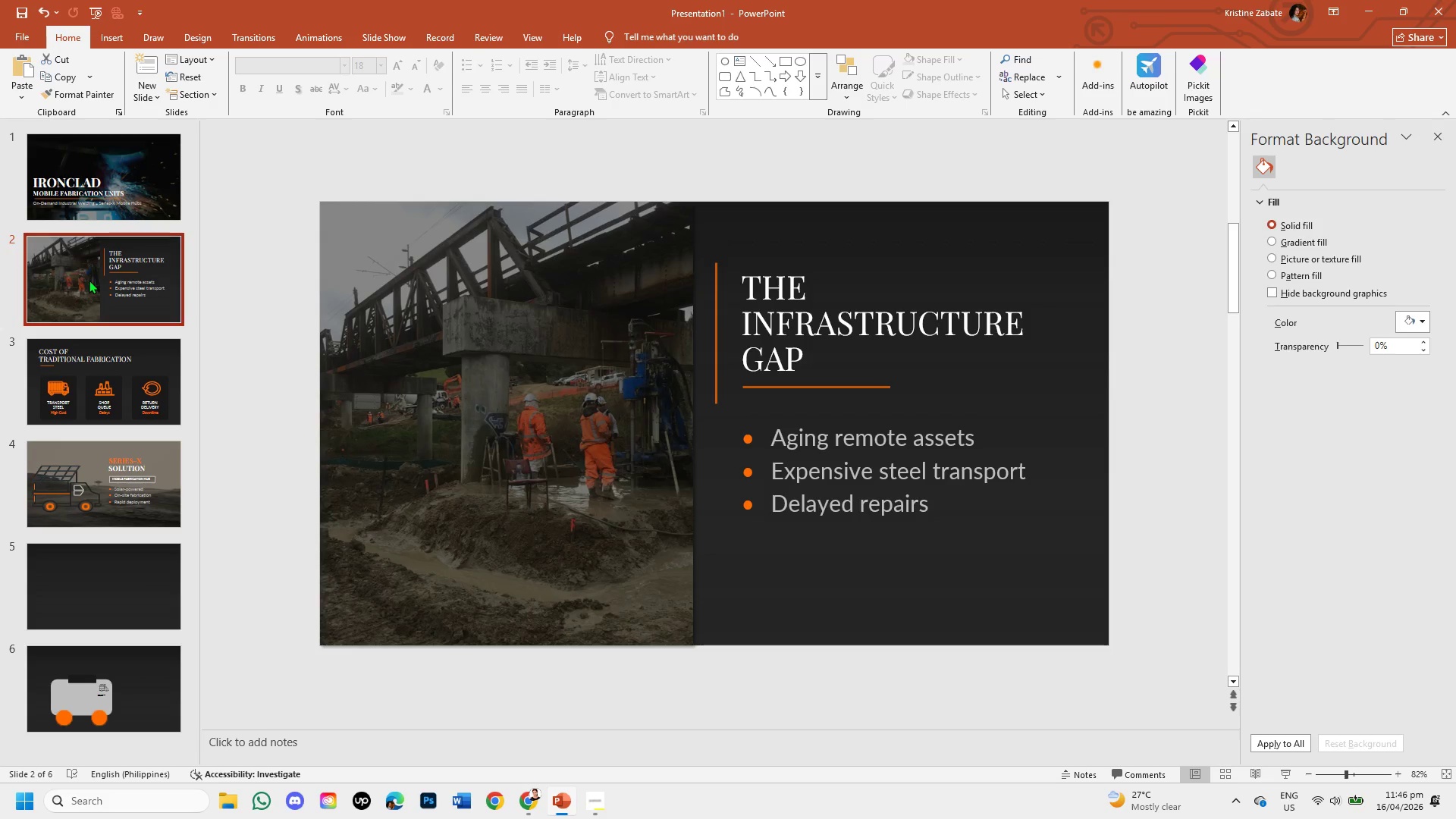 
left_click([95, 373])
 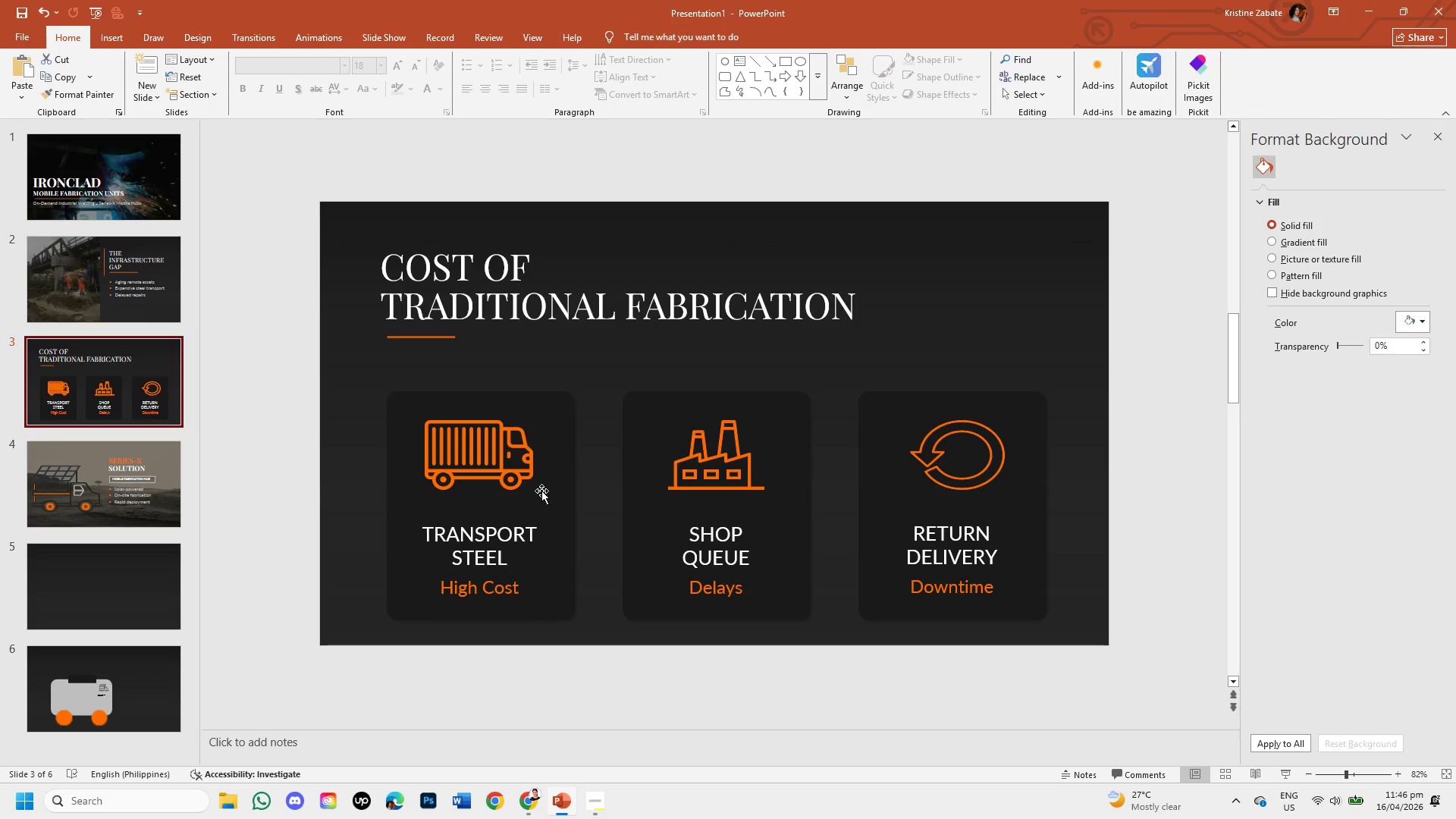 
wait(11.42)
 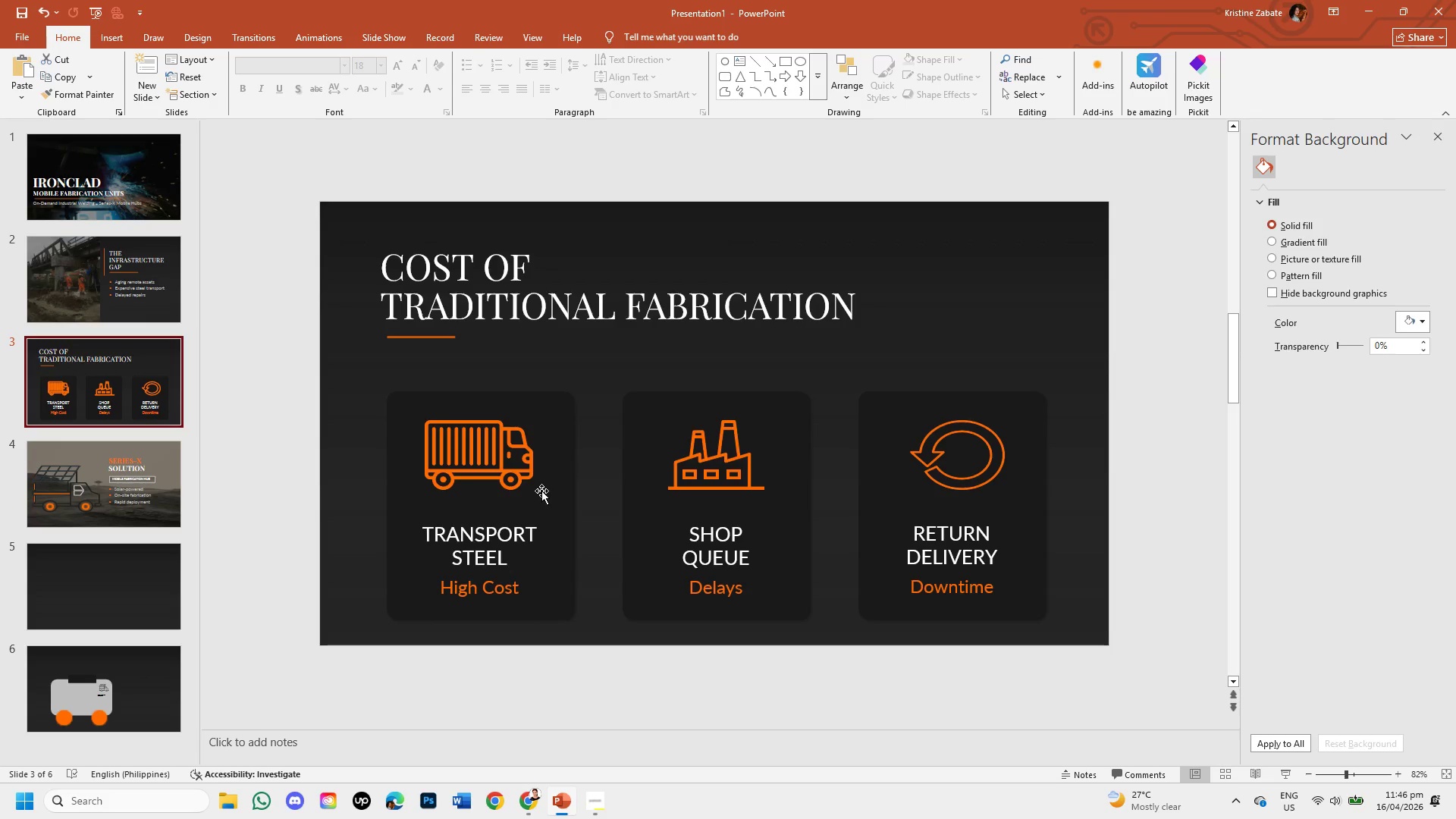 
scroll: coordinate [149, 447], scroll_direction: down, amount: 1.0
 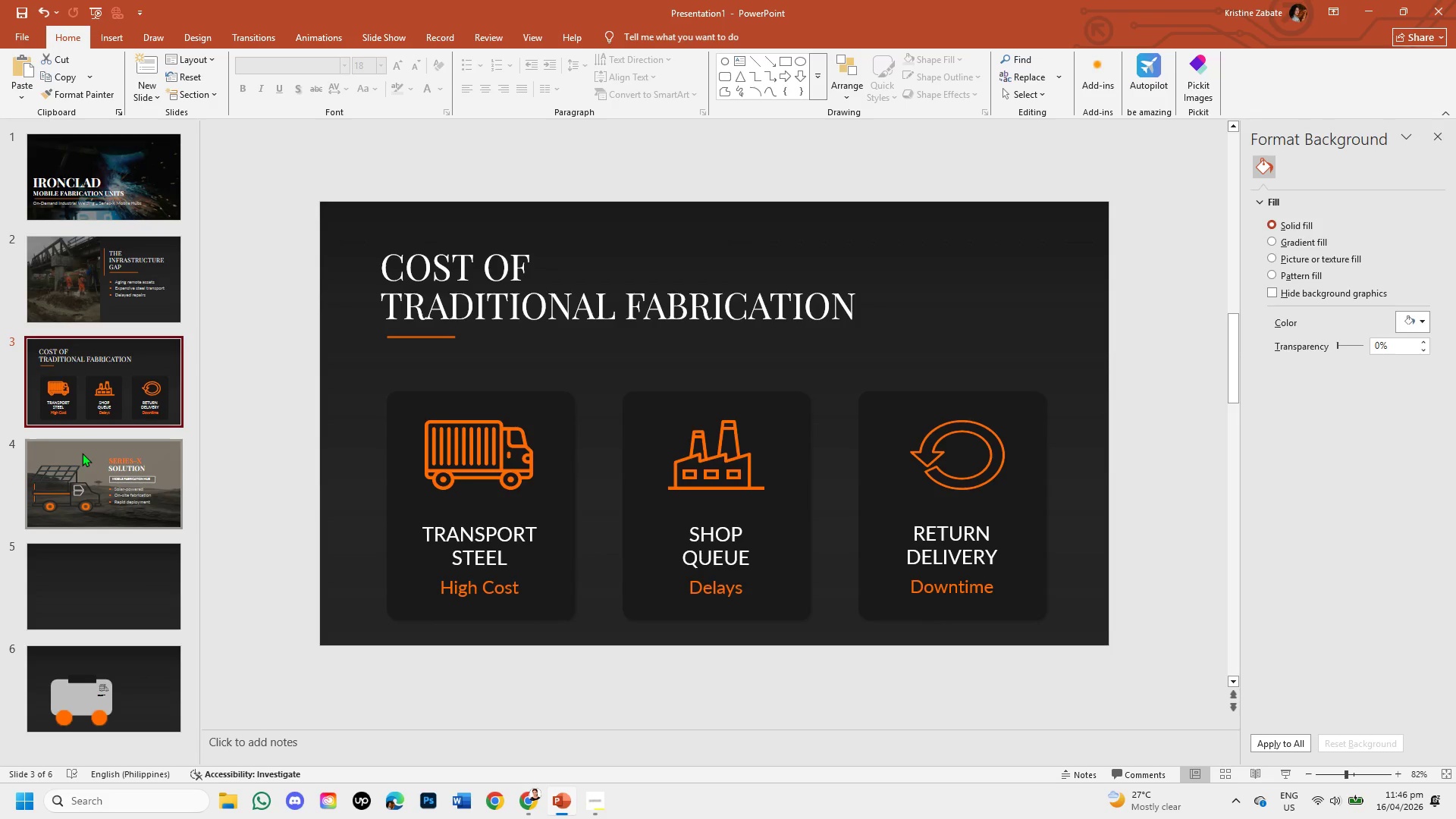 
left_click([82, 453])
 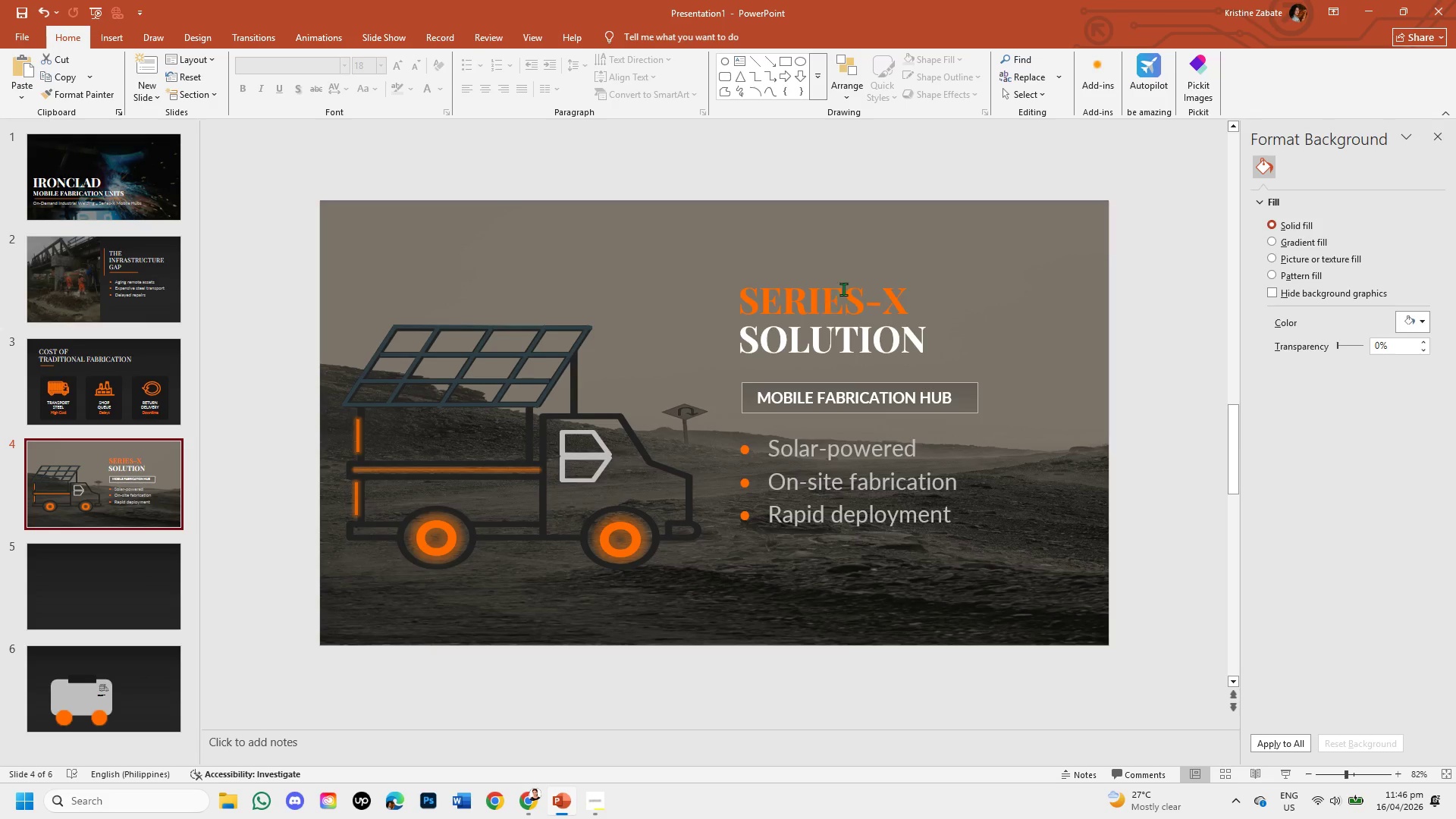 
left_click([86, 400])
 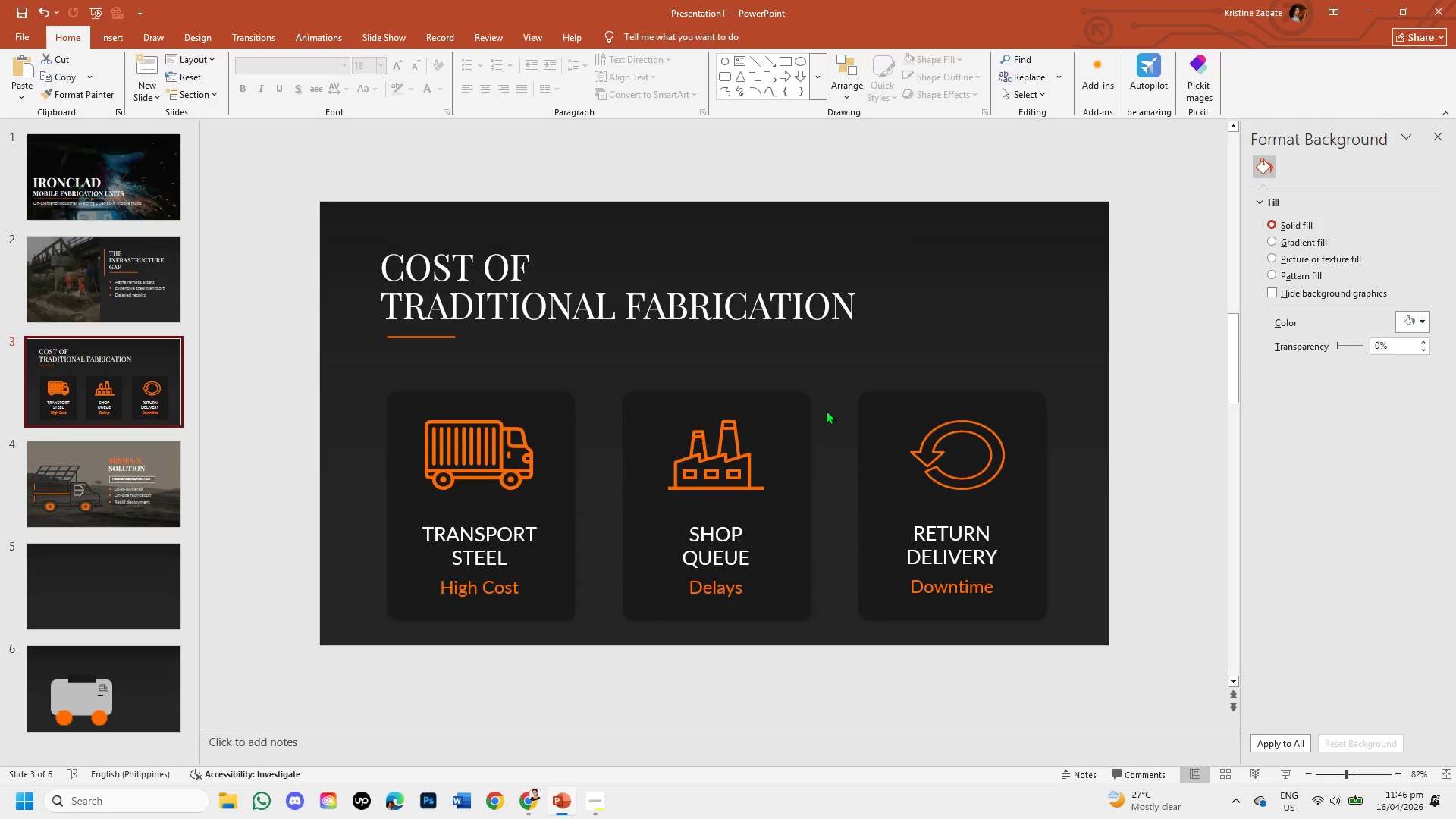 
wait(13.23)
 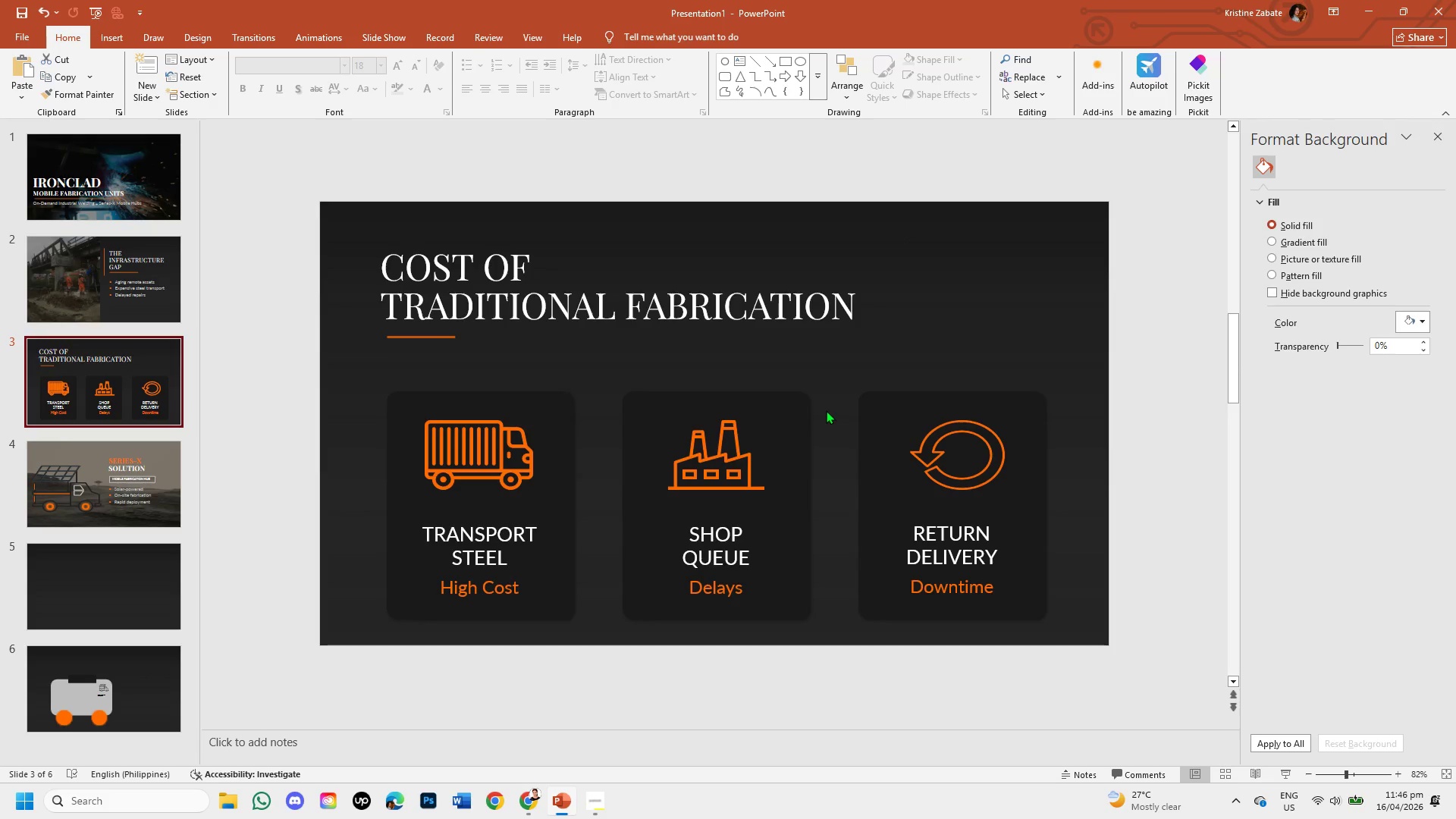 
left_click([55, 478])
 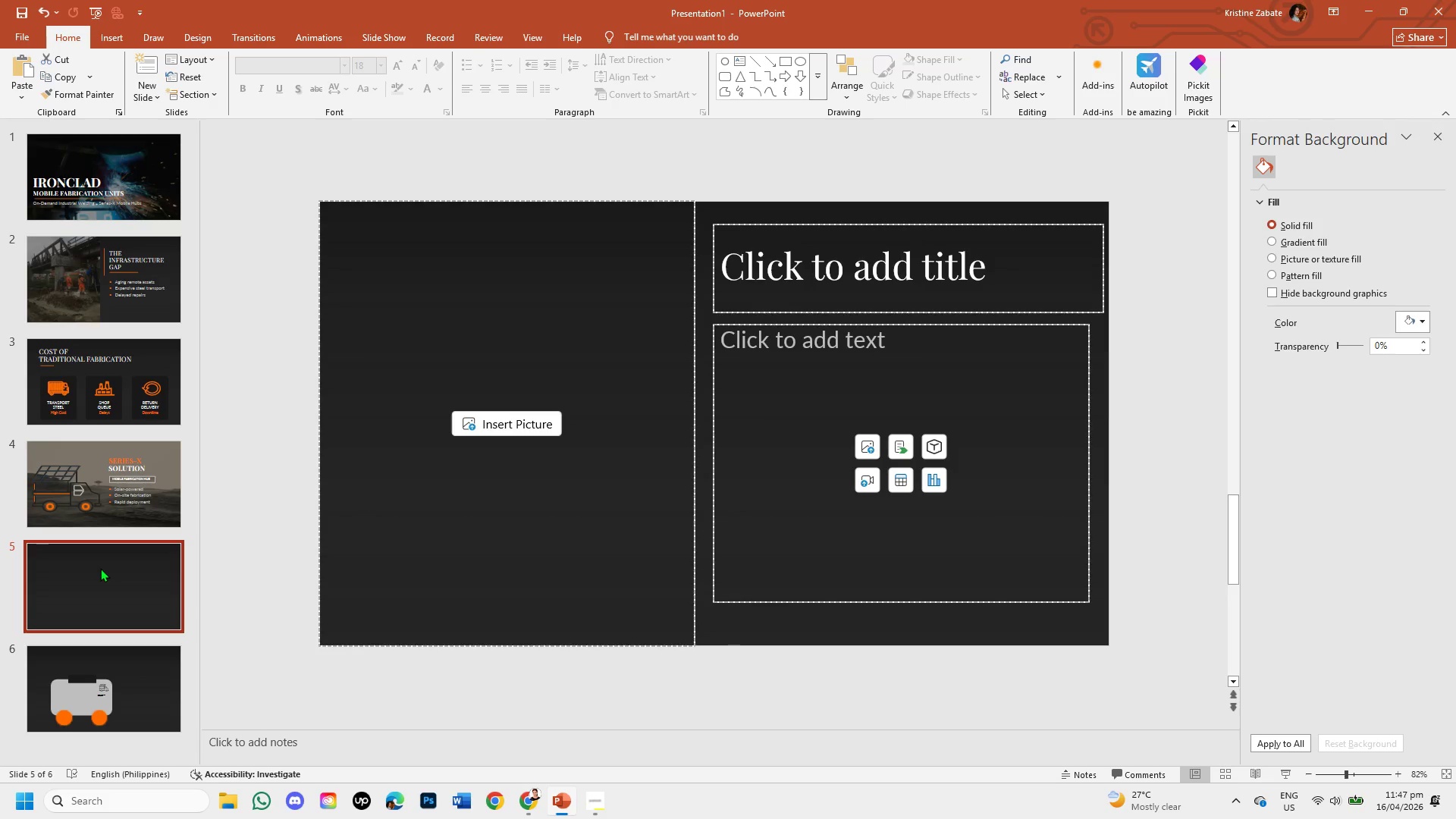 
wait(10.78)
 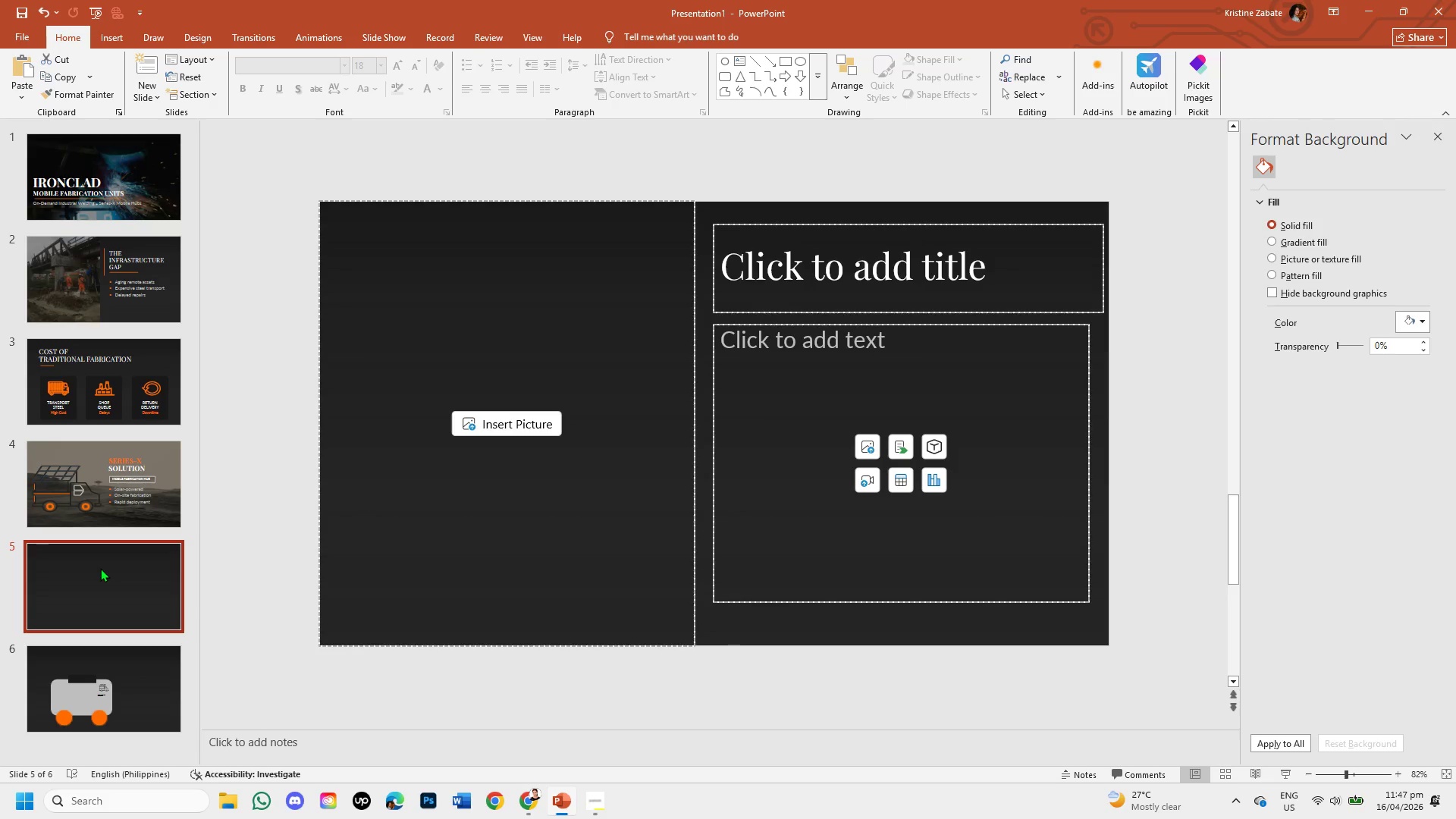 
left_click([142, 96])
 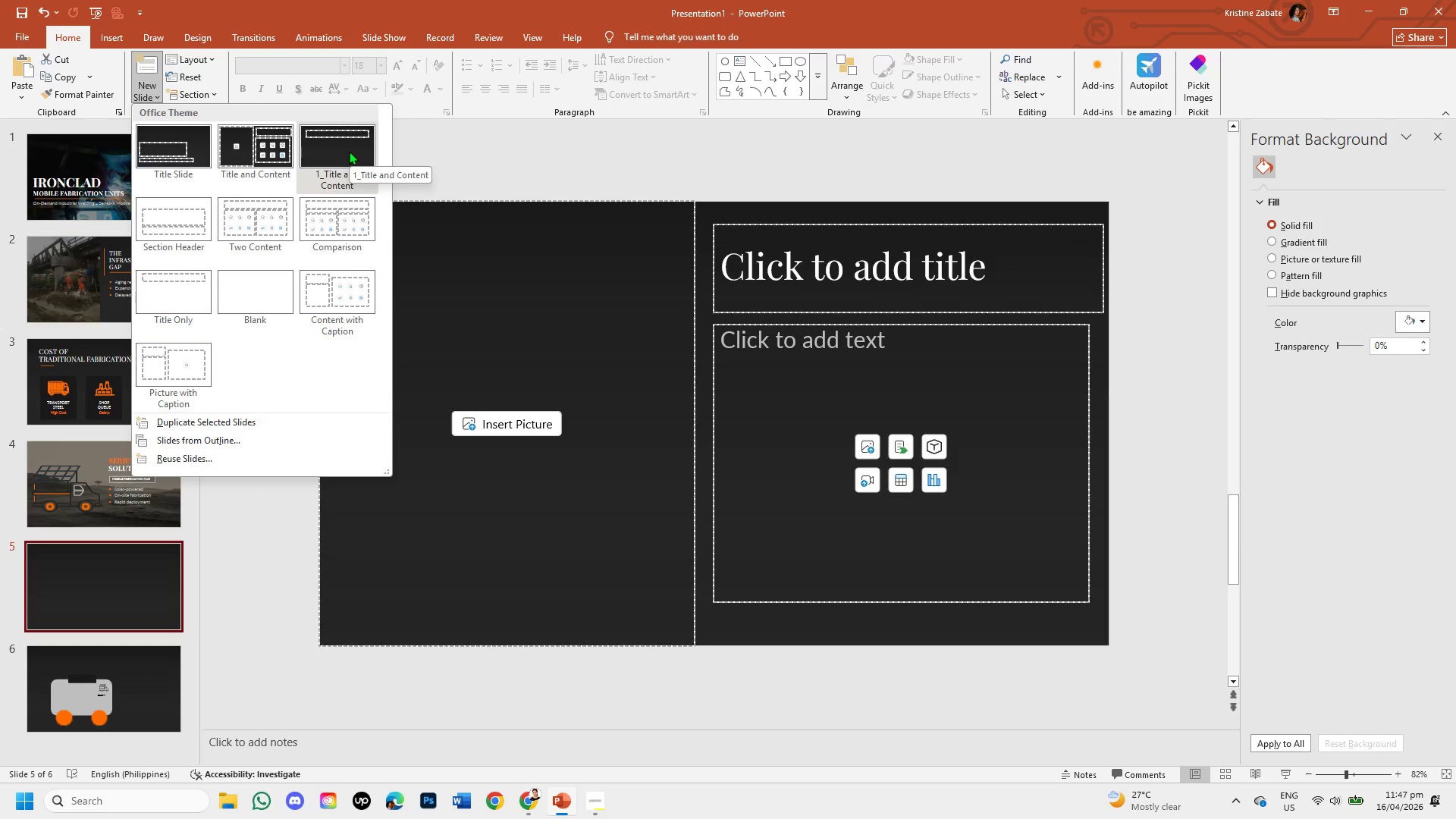 
left_click([349, 151])
 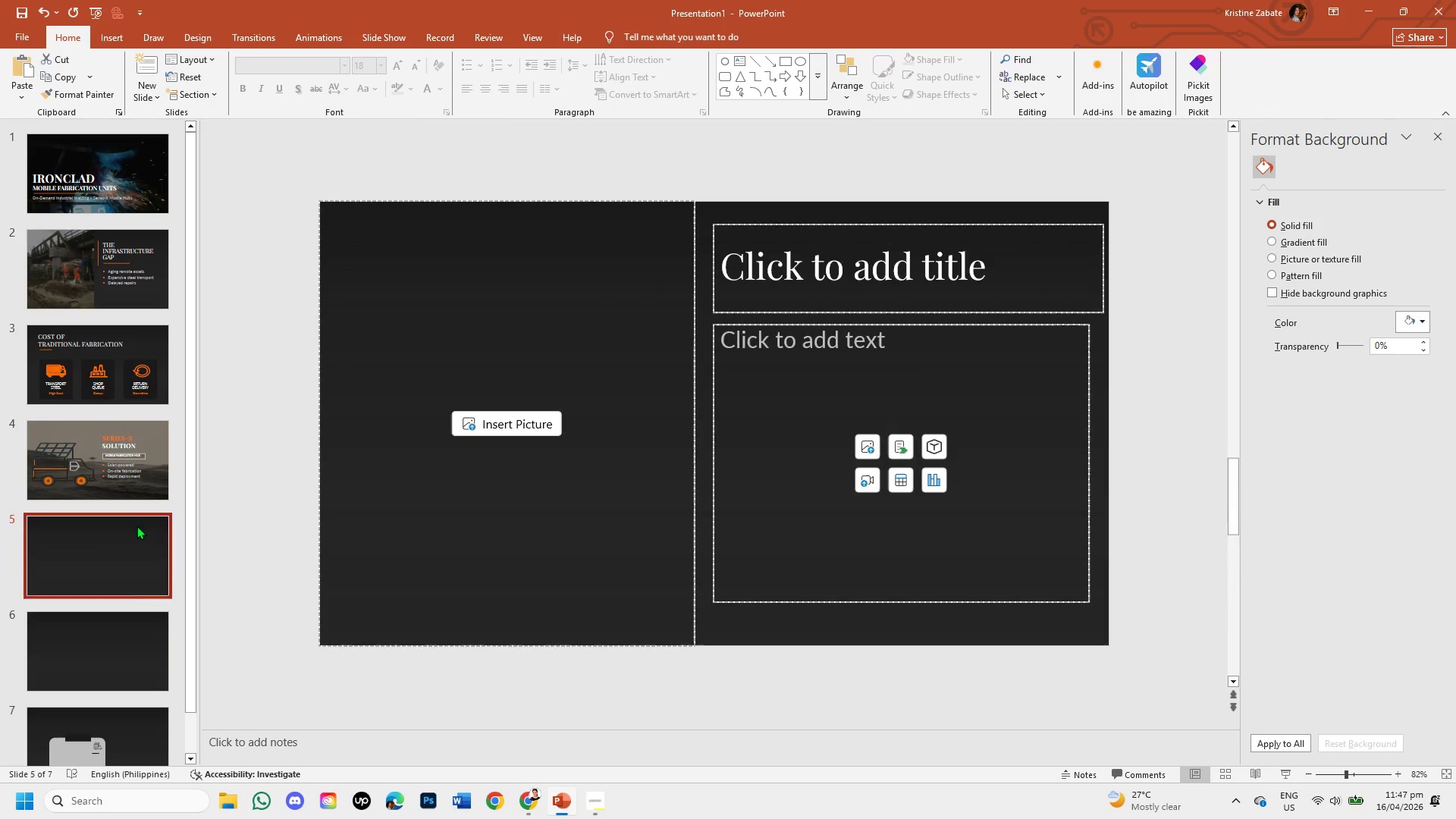 
left_click([99, 651])
 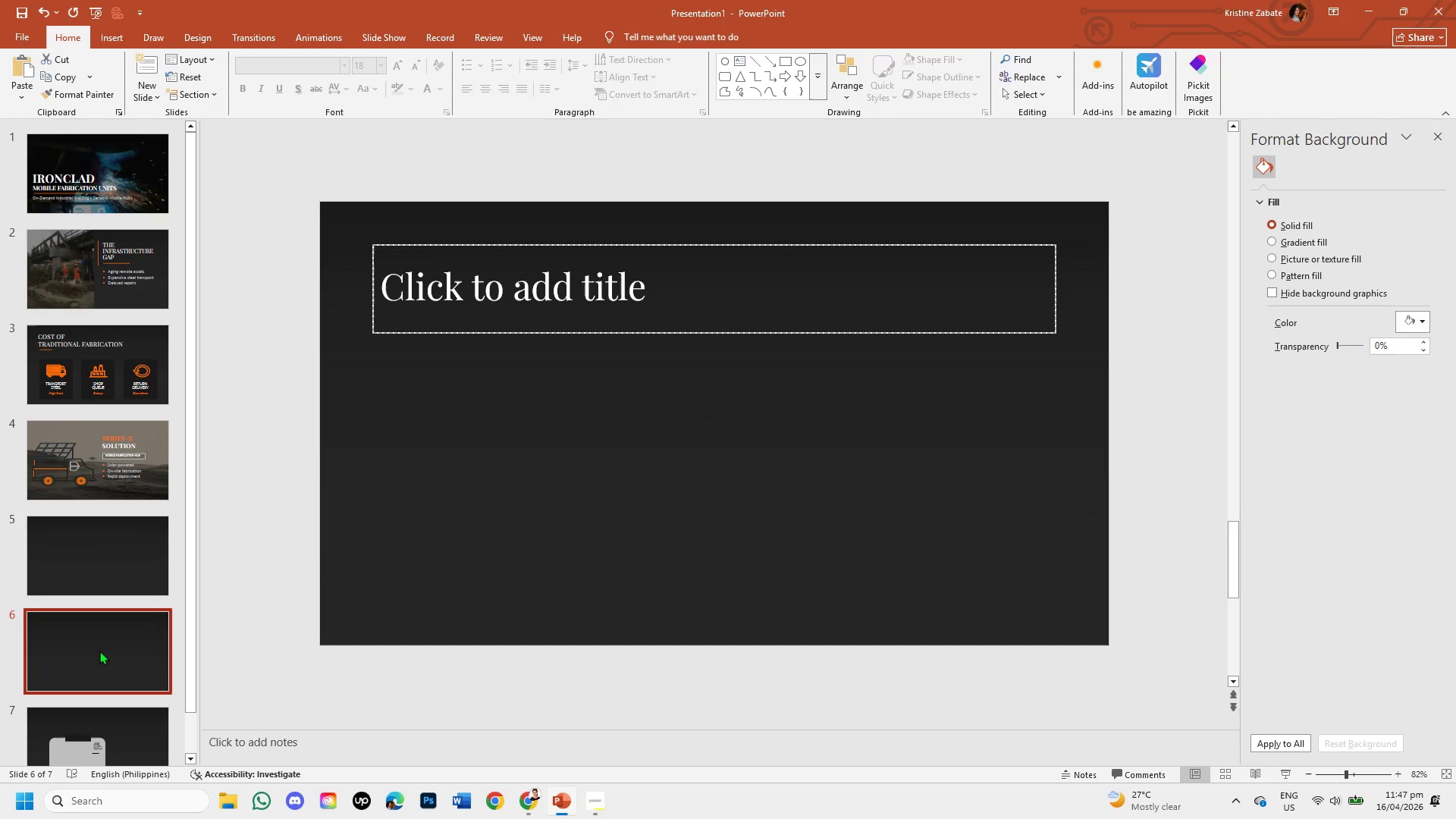 
right_click([99, 651])
 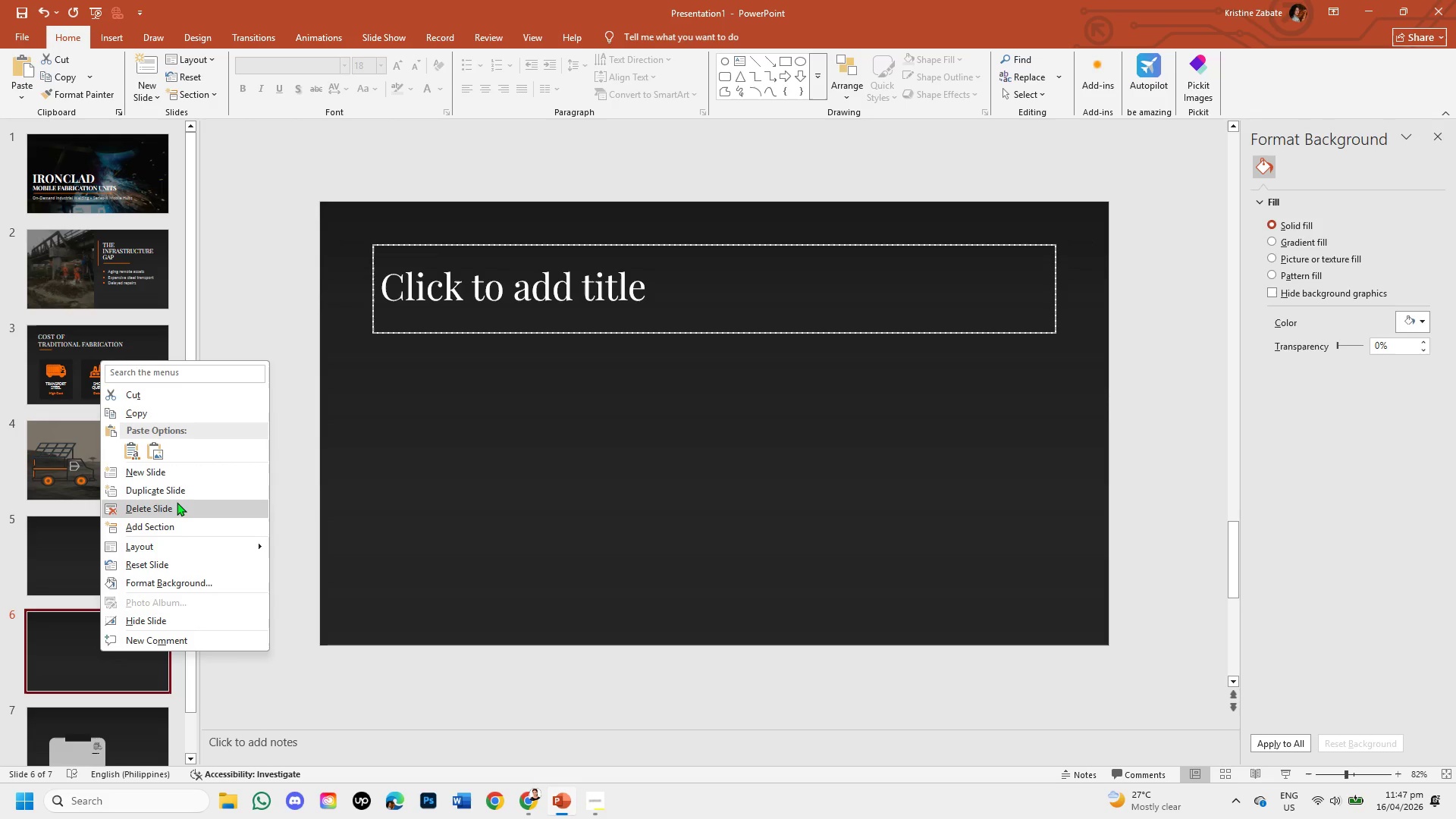 
left_click([177, 504])
 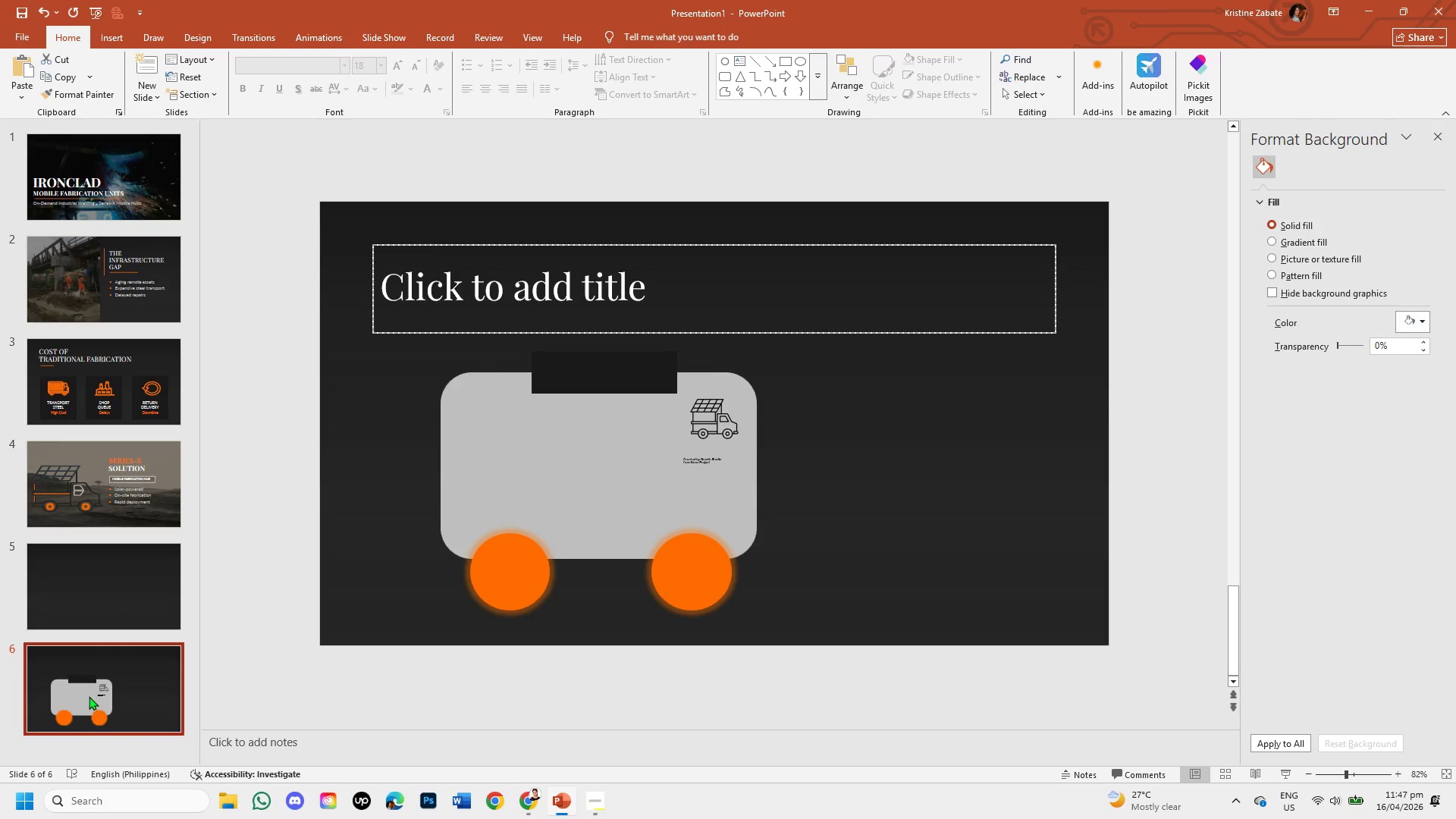 
left_click([89, 696])
 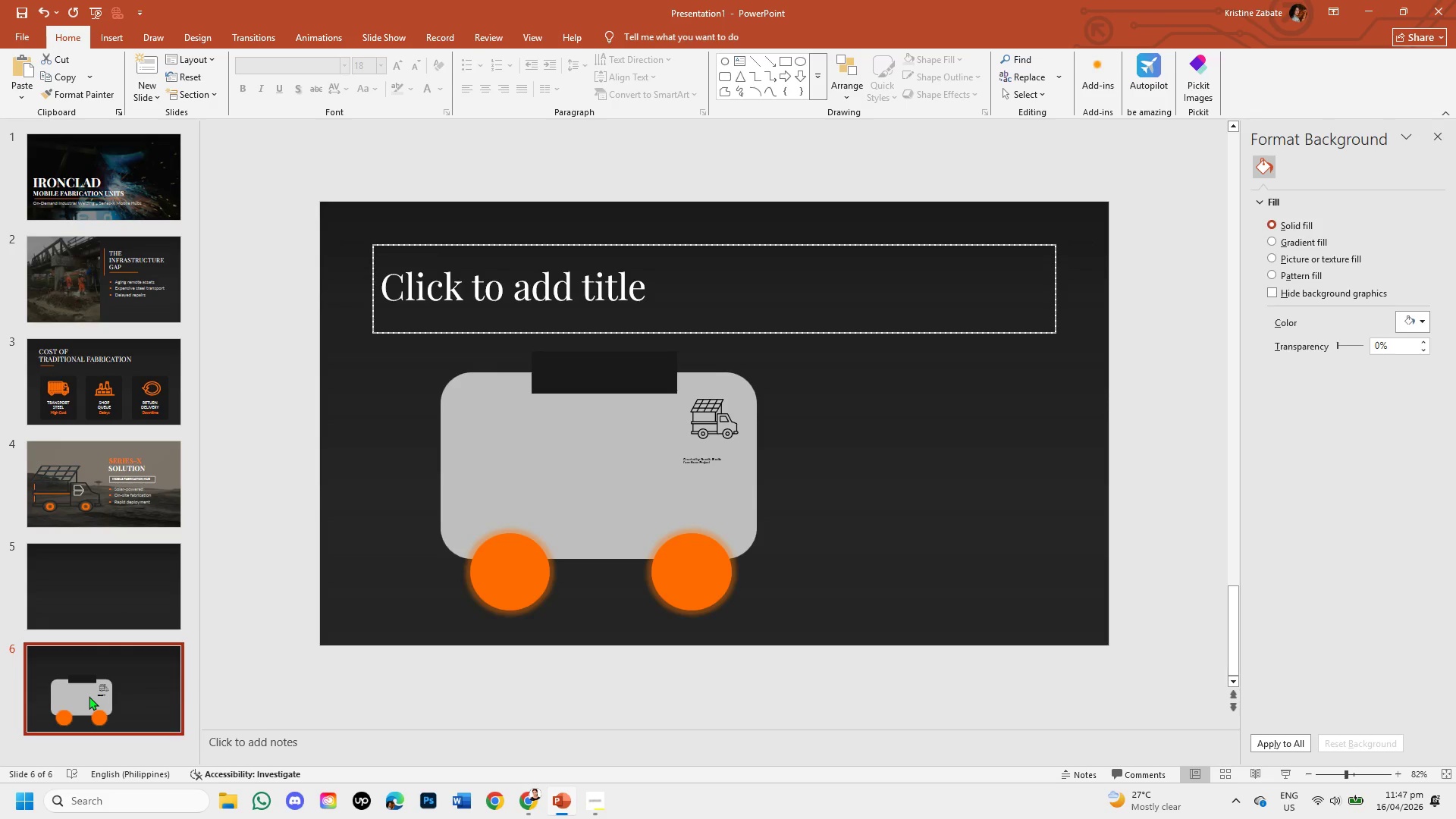 
right_click([89, 696])
 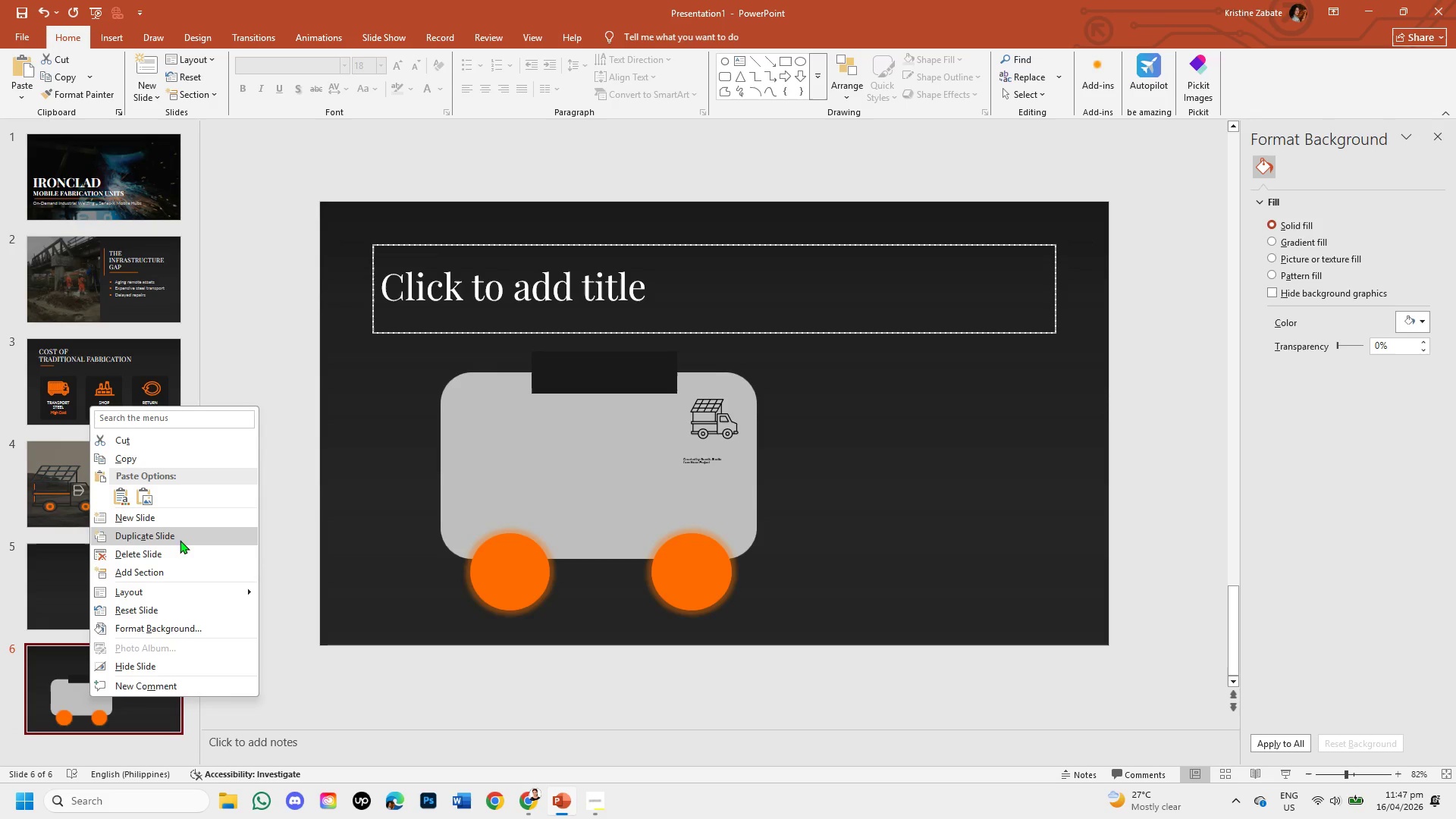 
left_click([180, 549])
 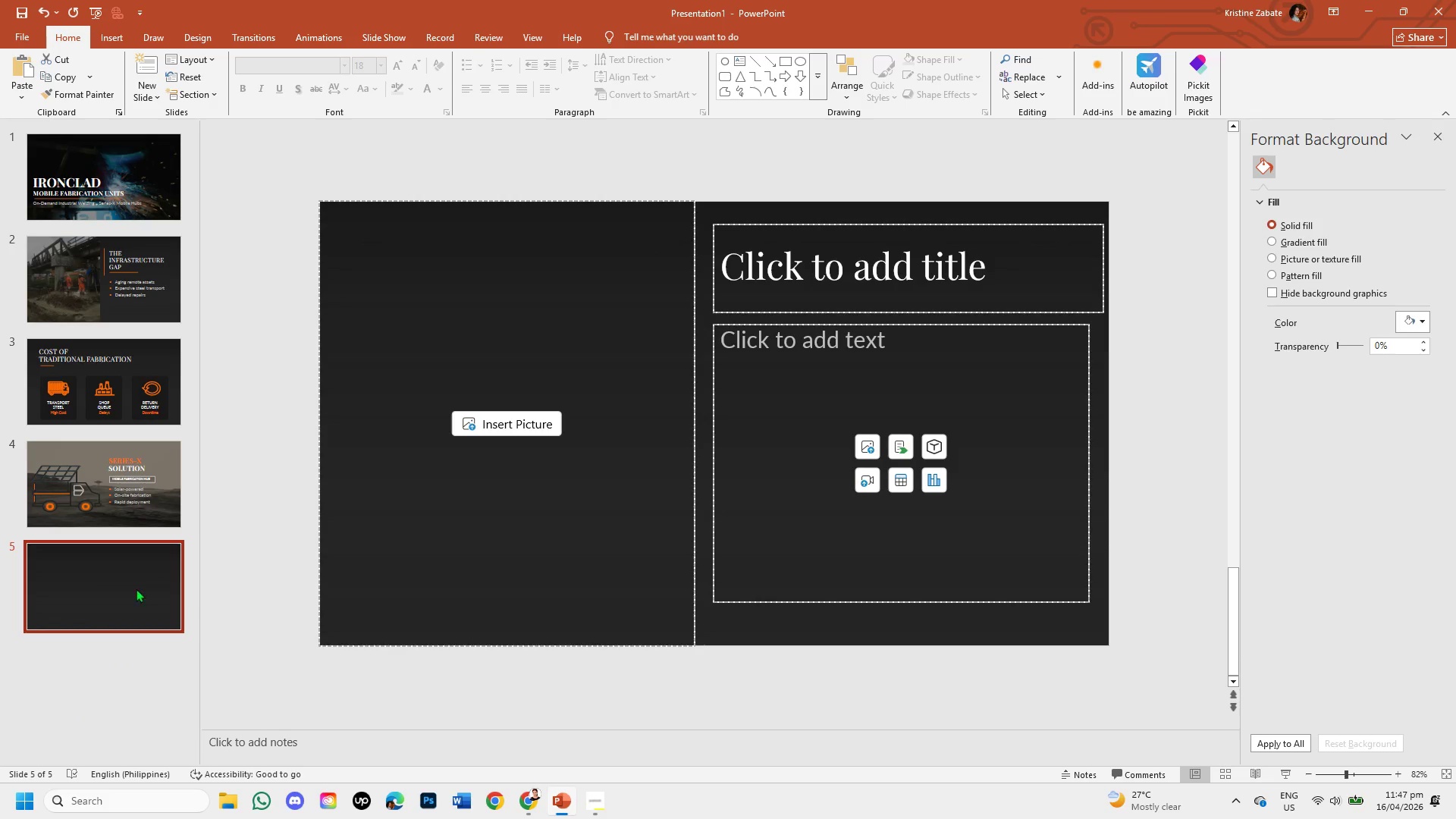 
left_click([117, 581])
 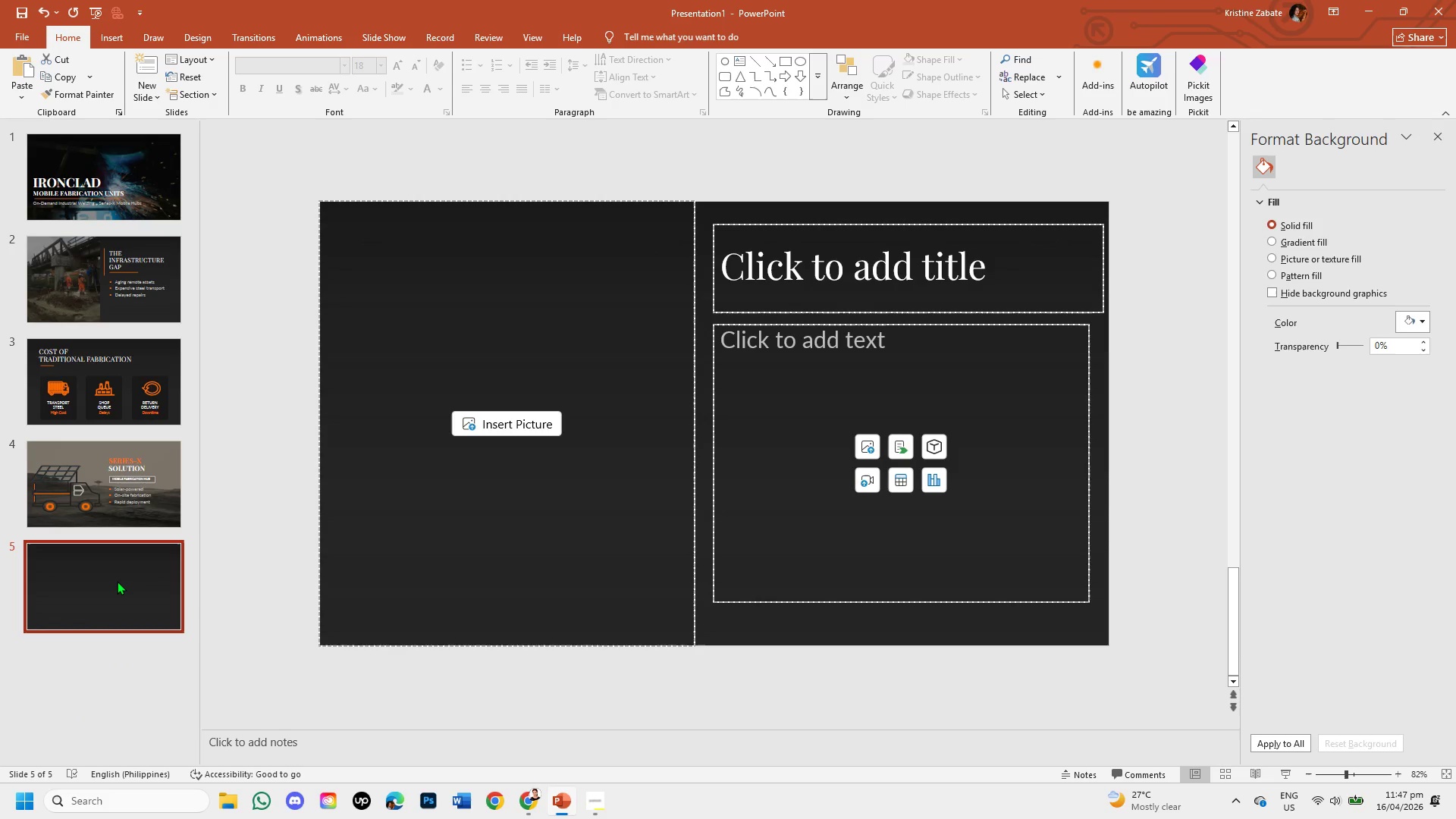 
left_click([117, 581])
 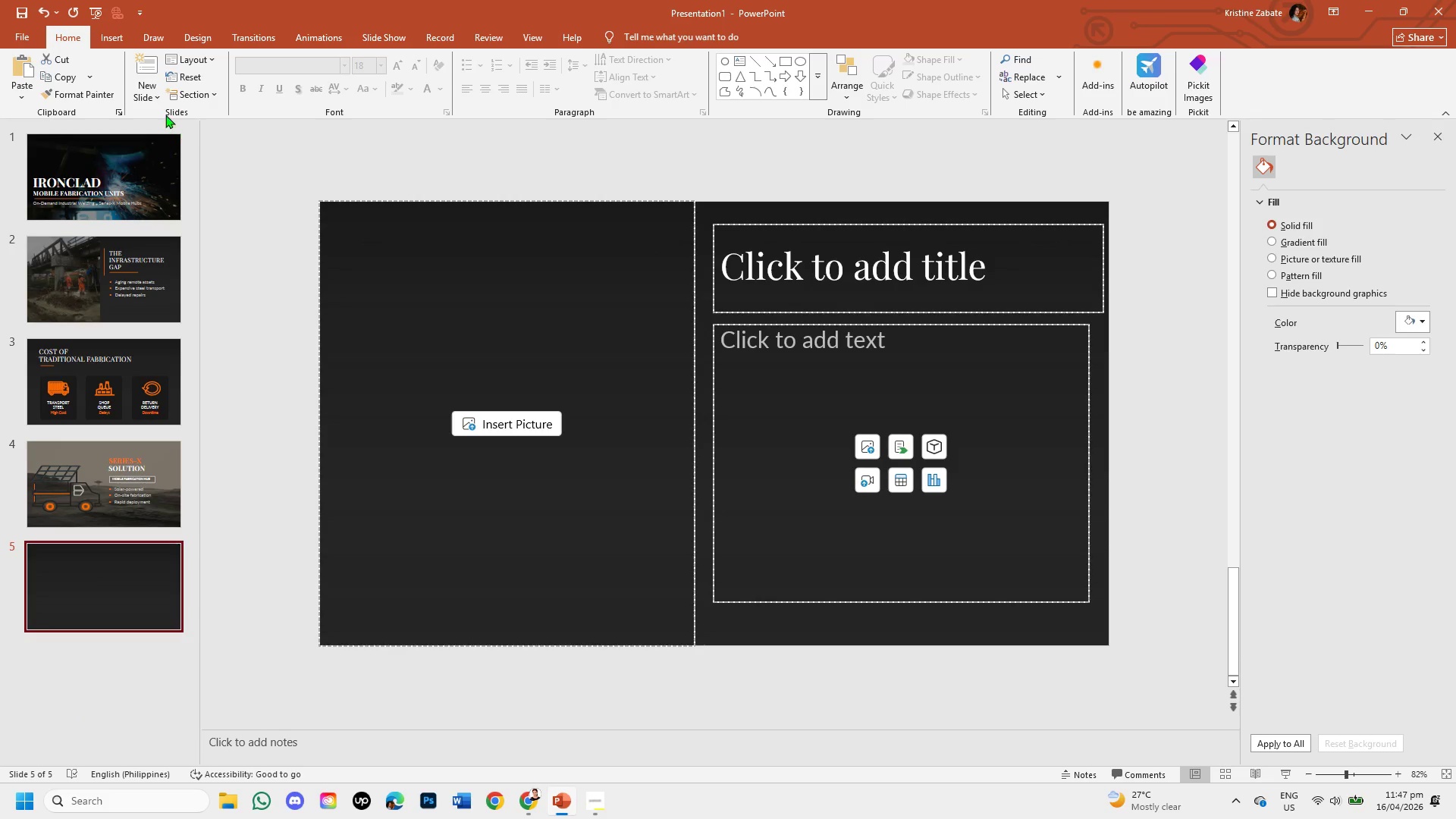 
left_click_drag(start_coordinate=[149, 96], to_coordinate=[318, 150])
 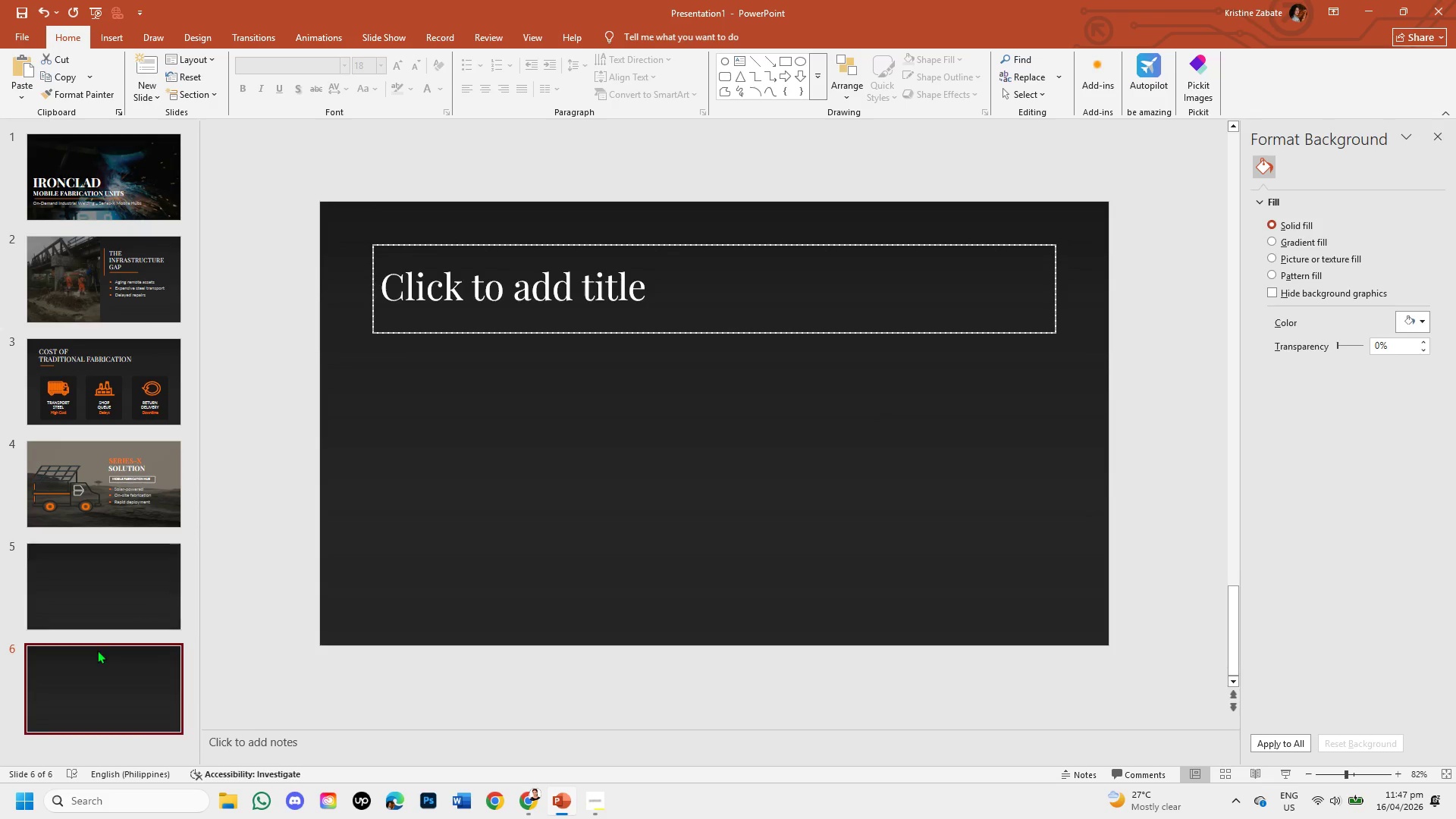 
left_click([318, 150])
 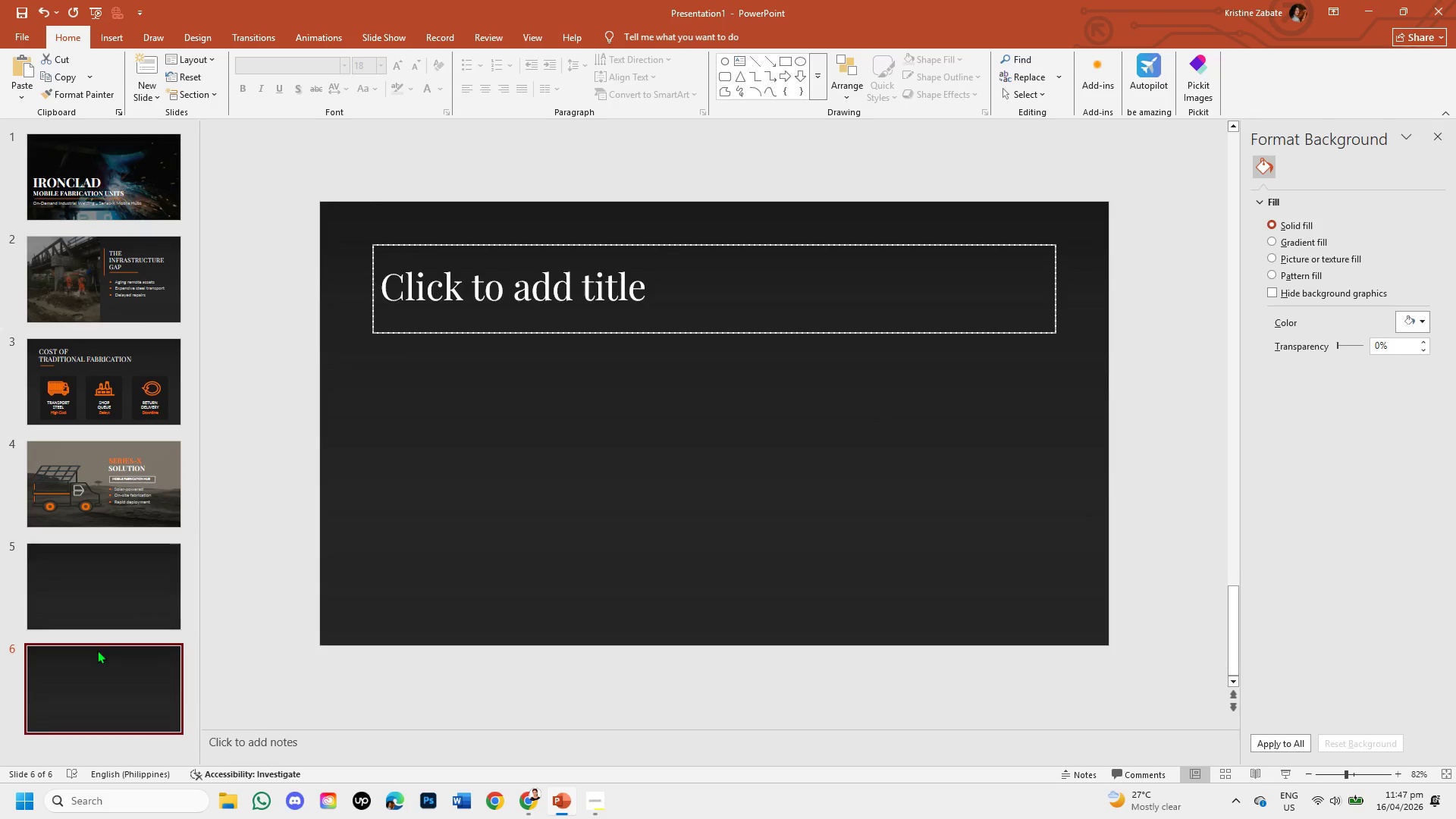 
left_click_drag(start_coordinate=[96, 654], to_coordinate=[110, 547])
 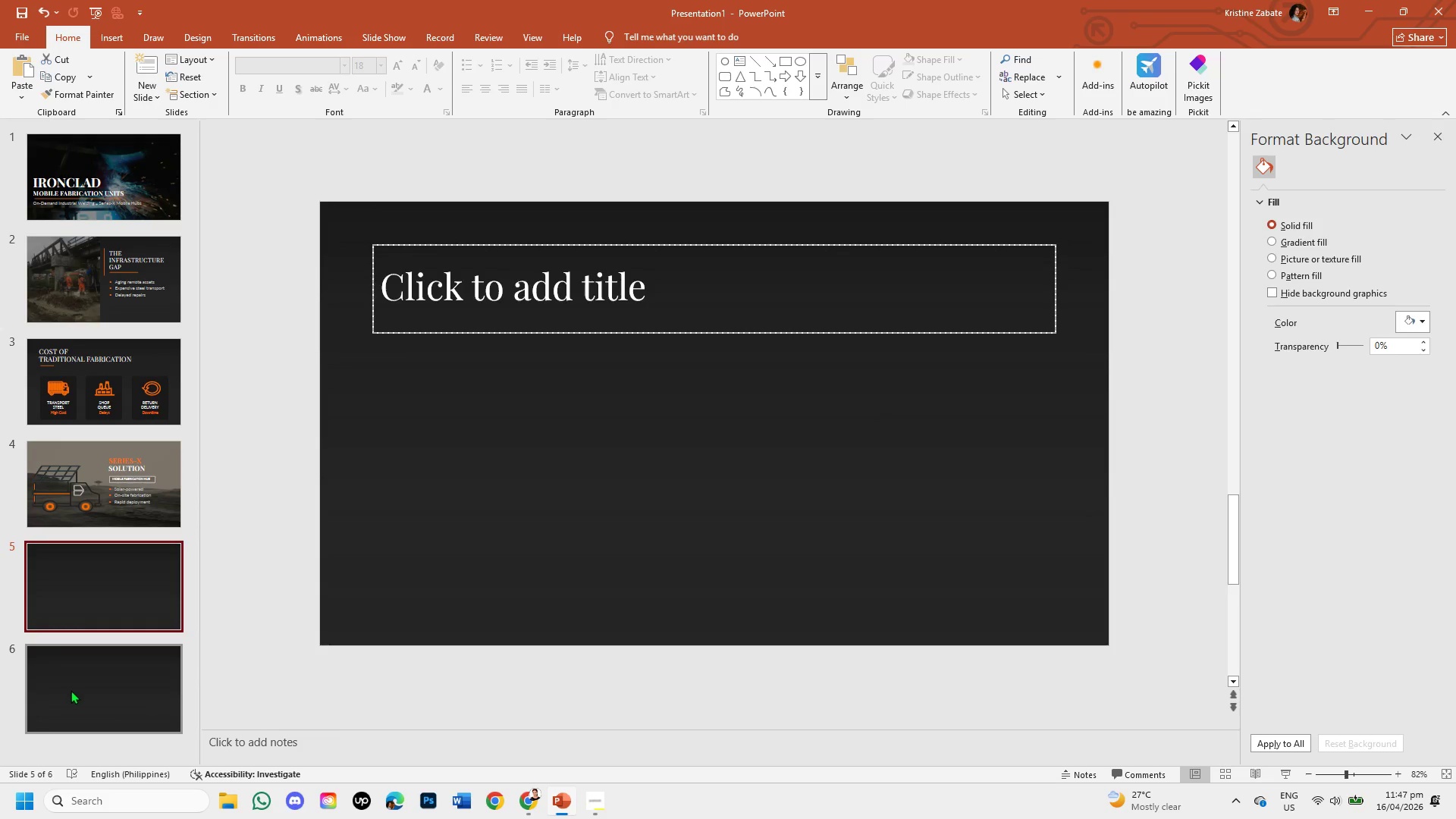 
left_click([71, 690])
 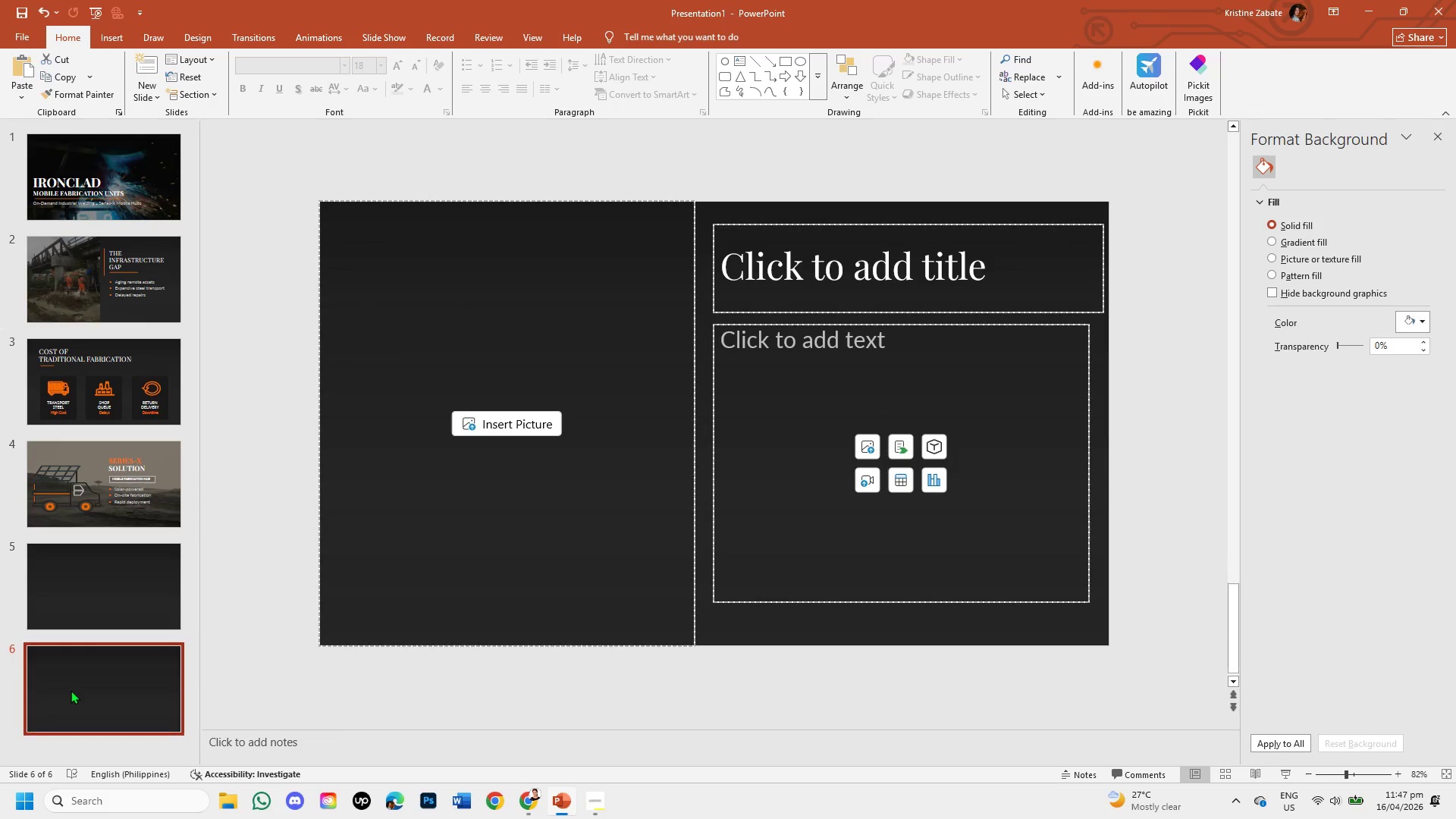 
right_click([71, 690])
 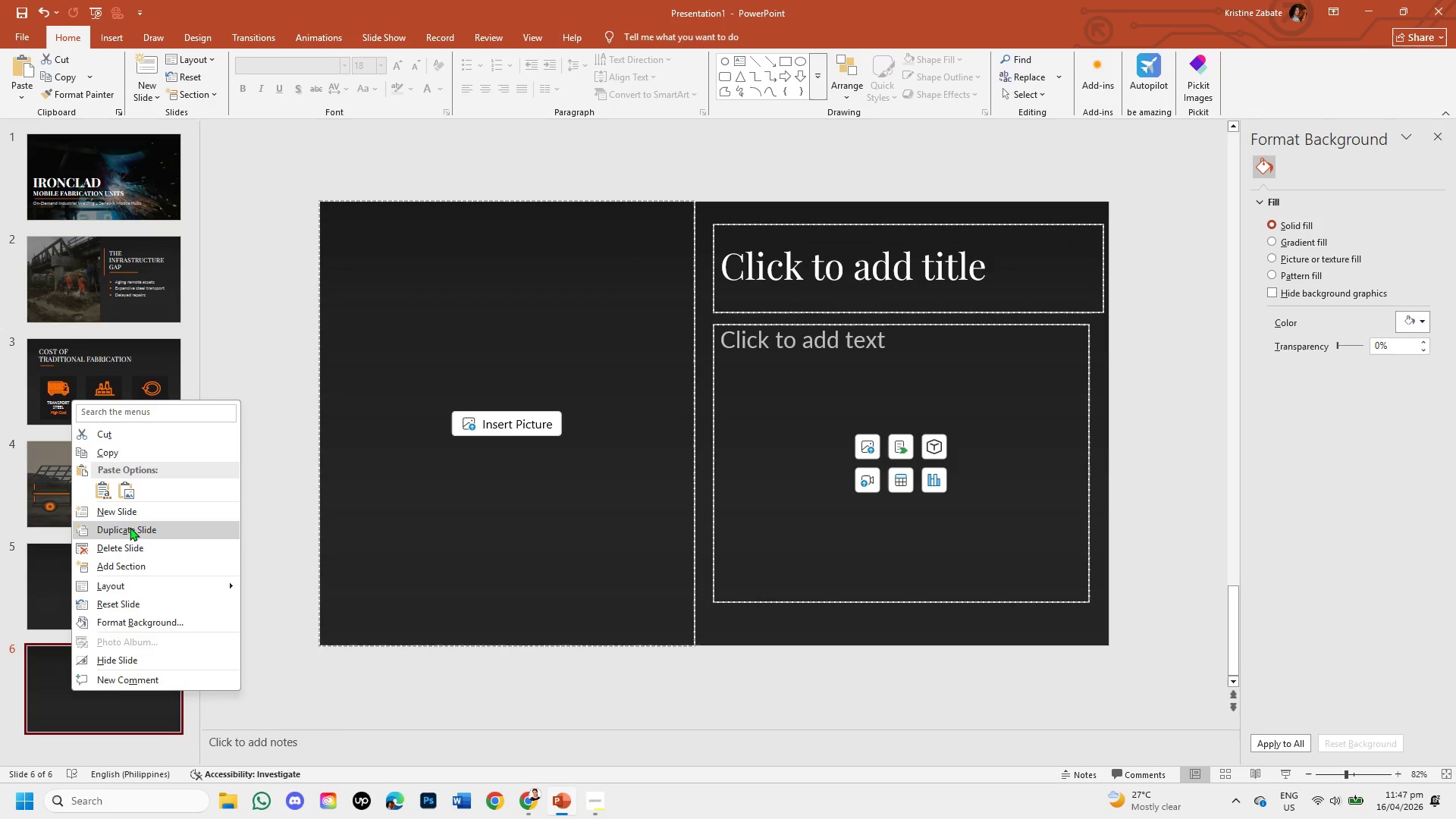 
left_click([134, 548])
 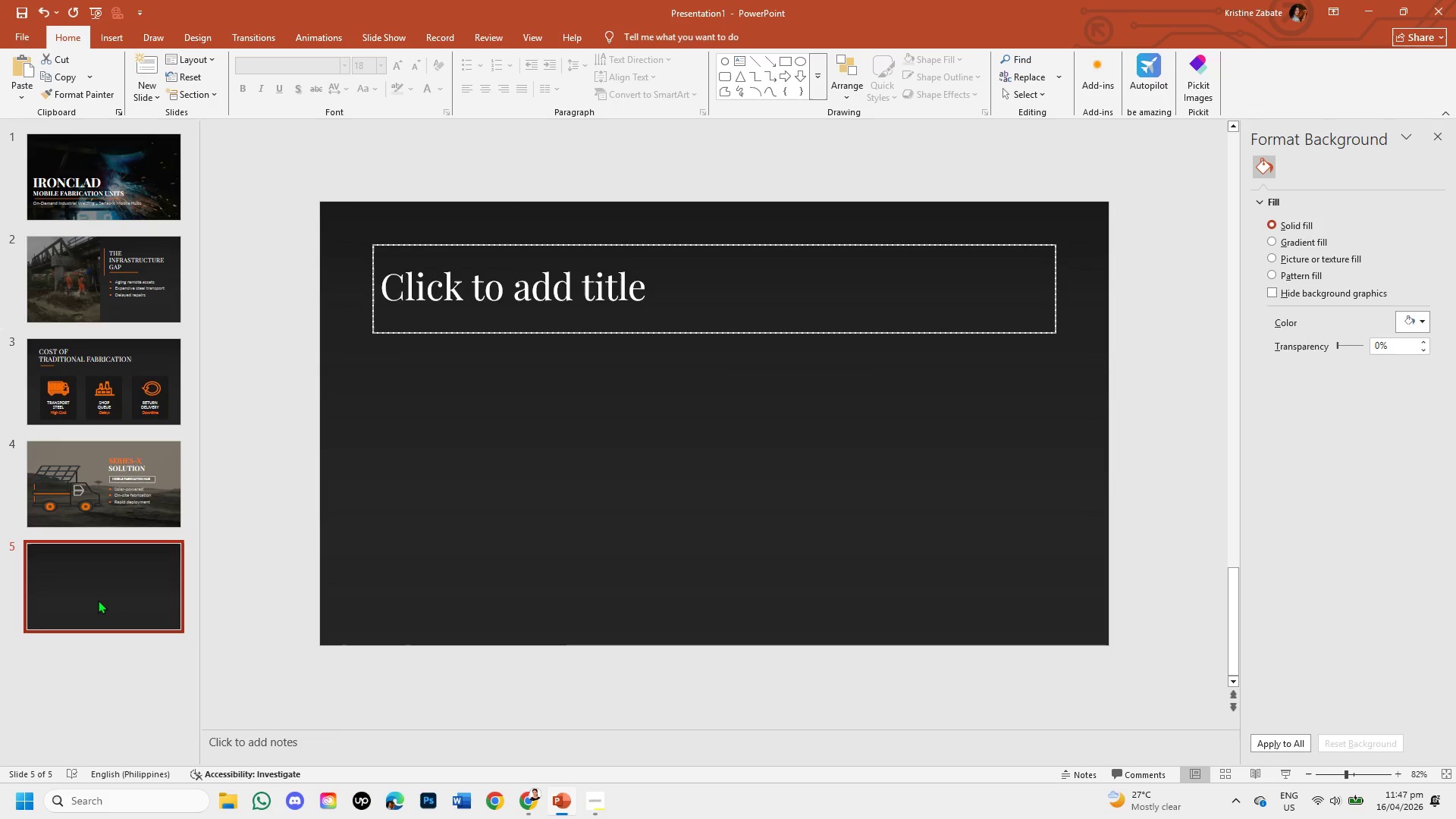 
left_click([98, 600])
 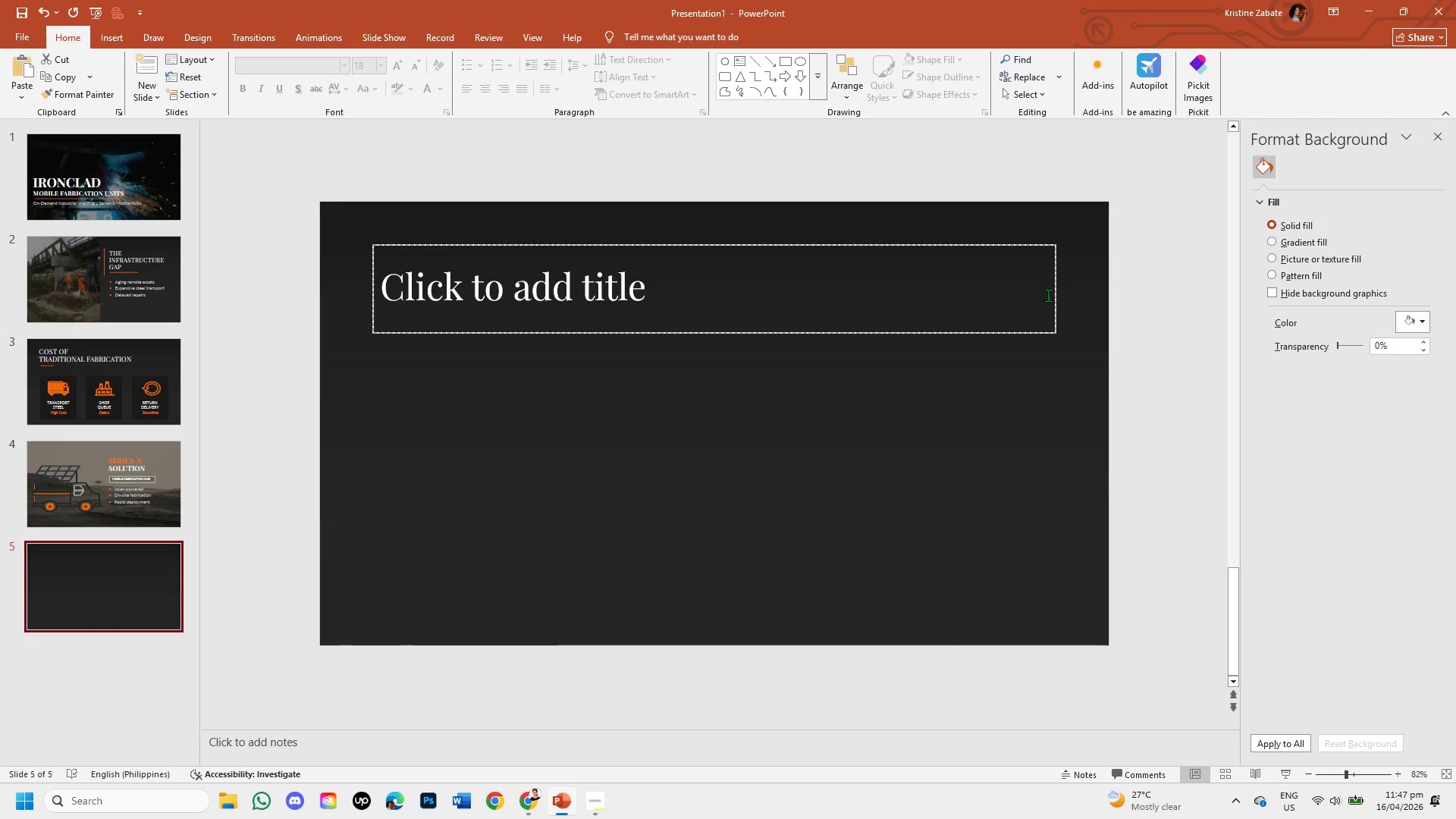 
left_click_drag(start_coordinate=[1058, 304], to_coordinate=[773, 315])
 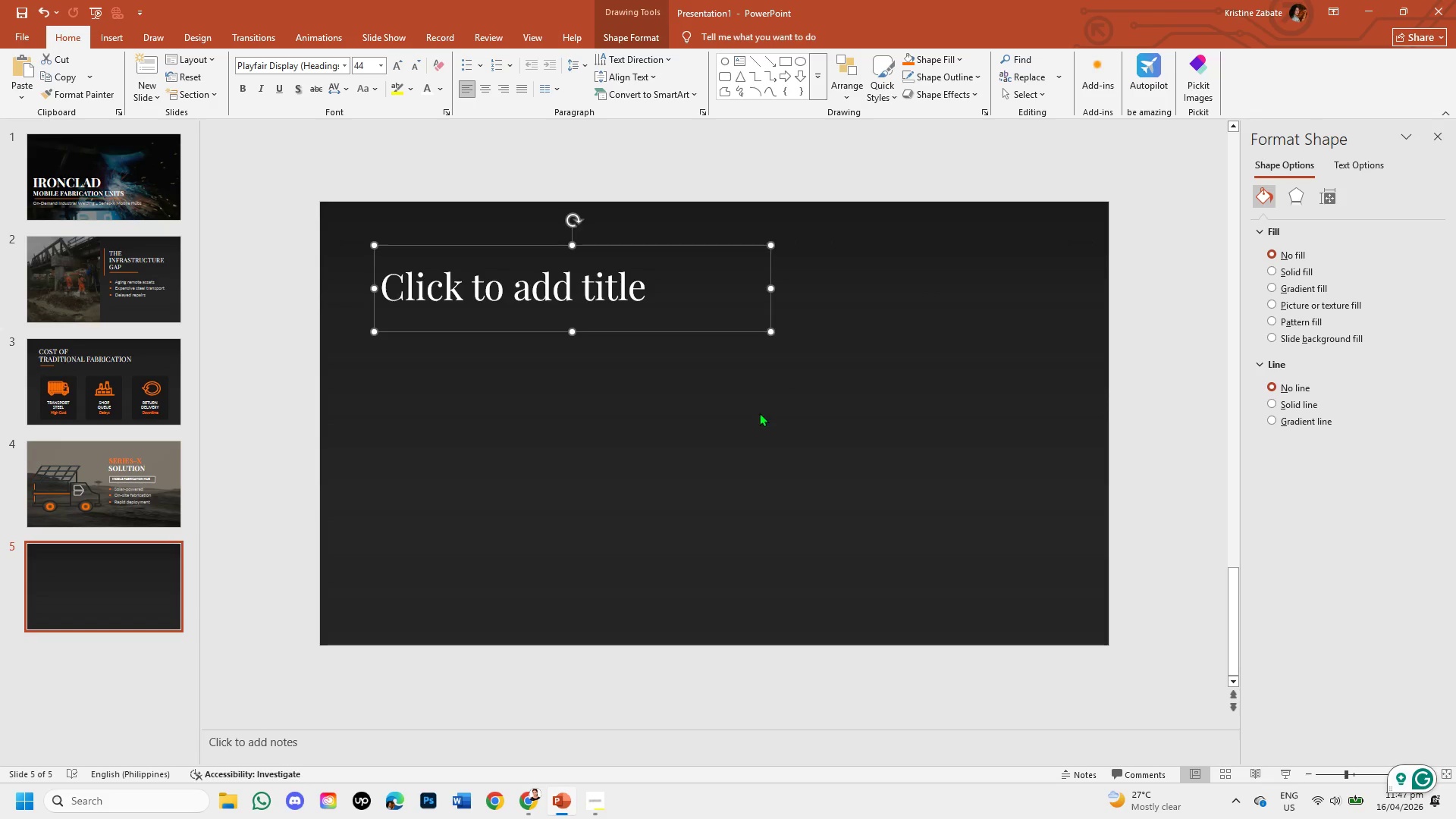 
left_click([759, 413])
 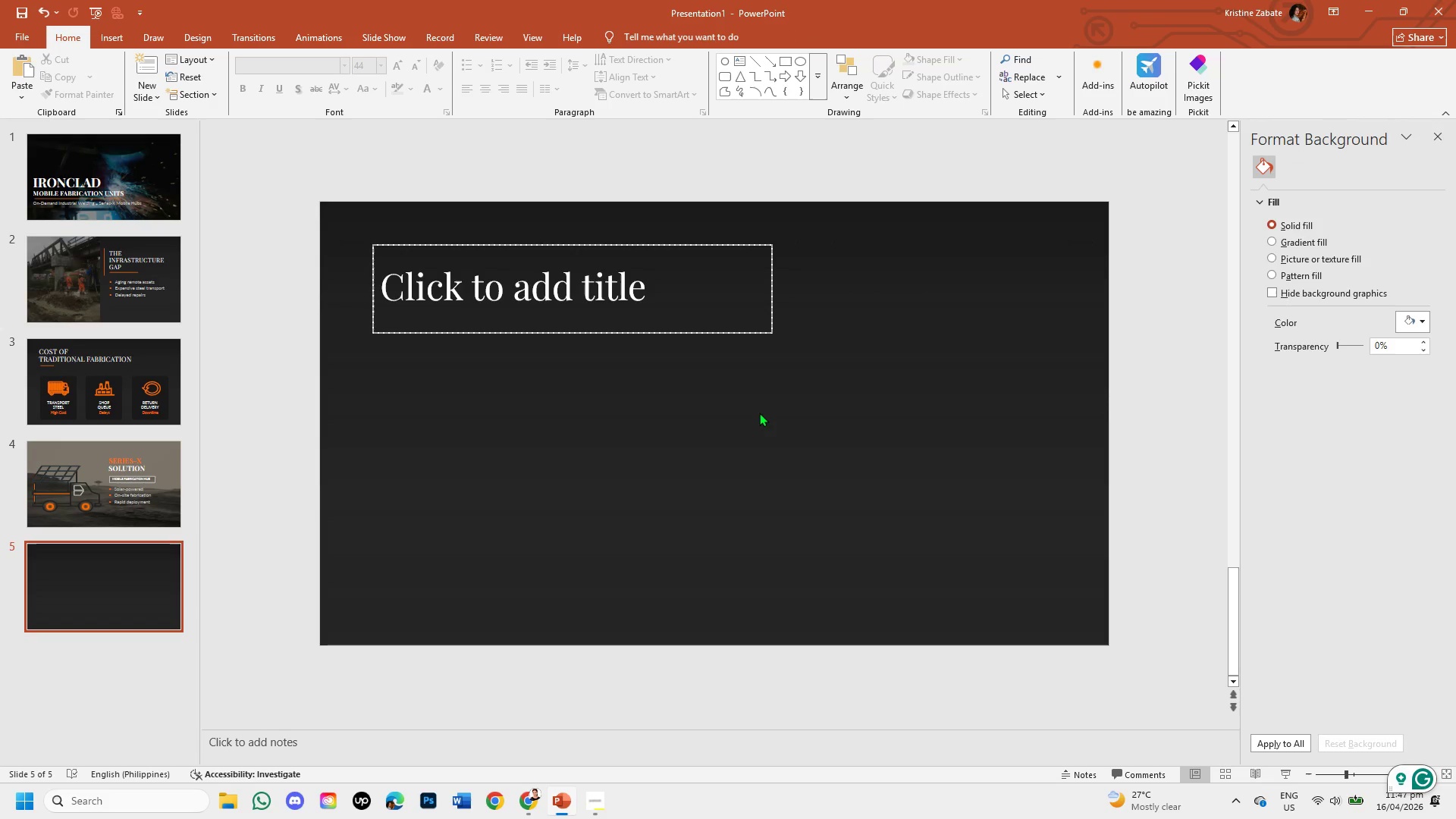 
wait(11.56)
 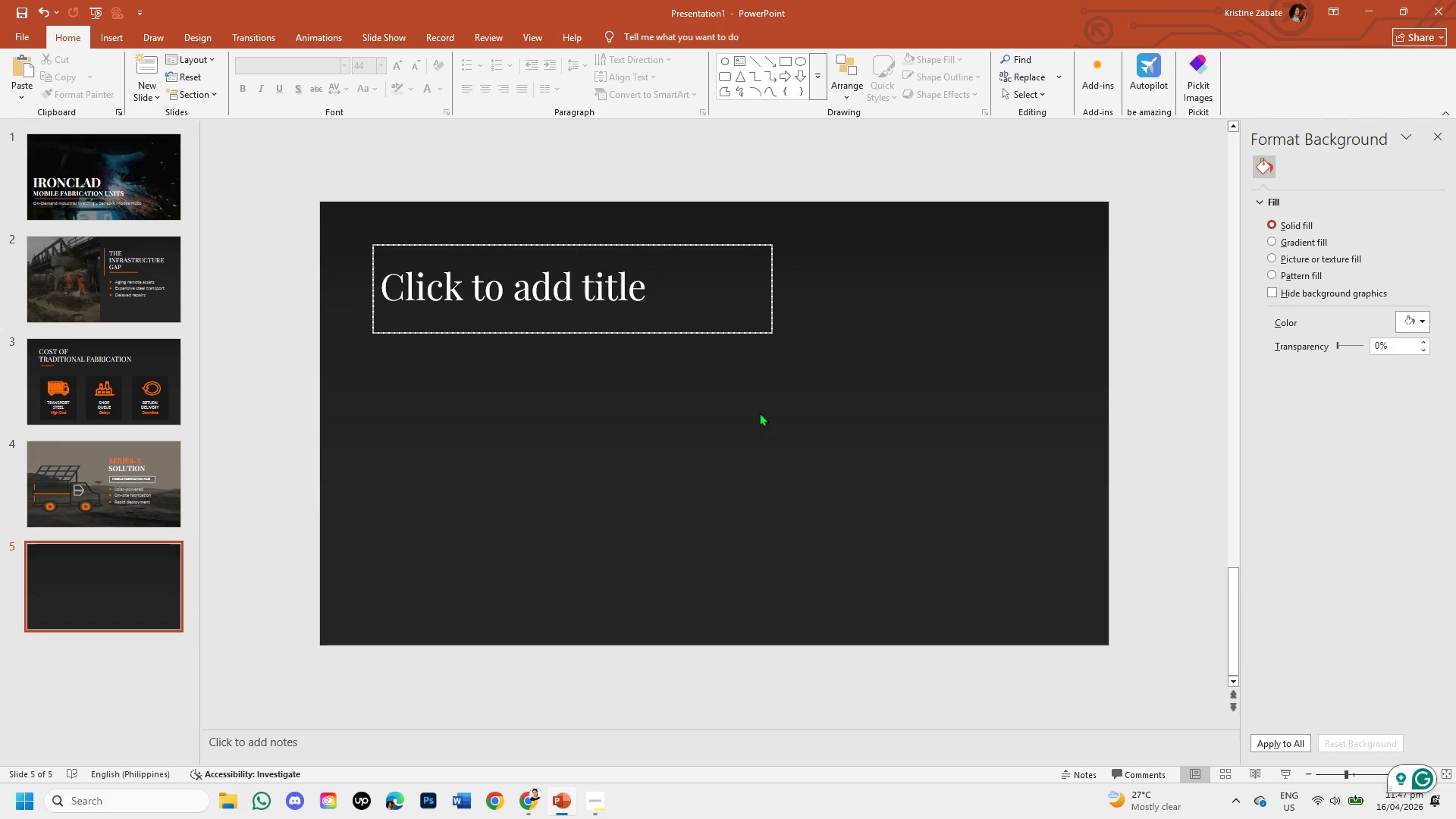 
left_click([119, 36])
 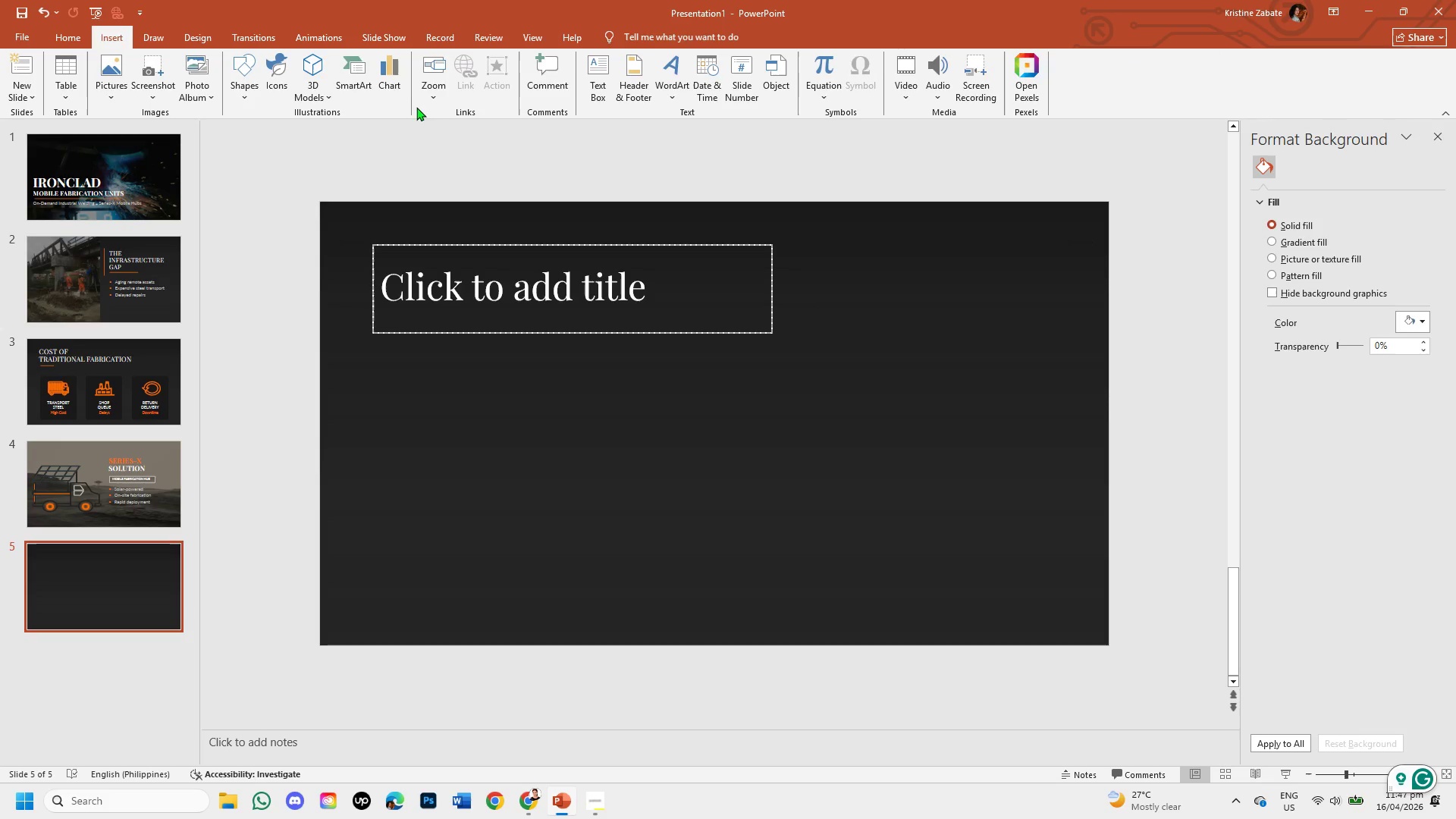 
left_click([394, 92])
 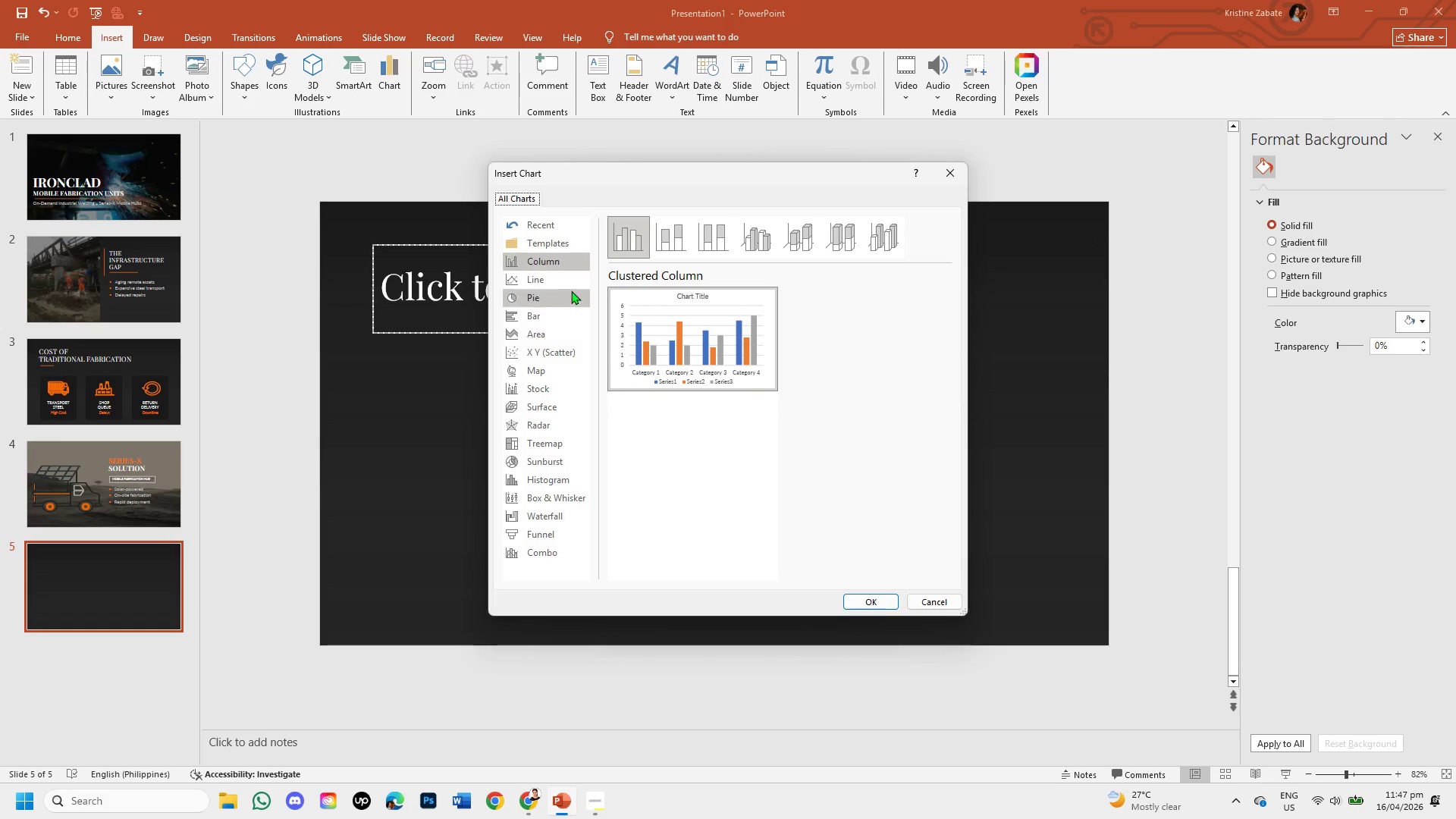 
left_click([571, 307])
 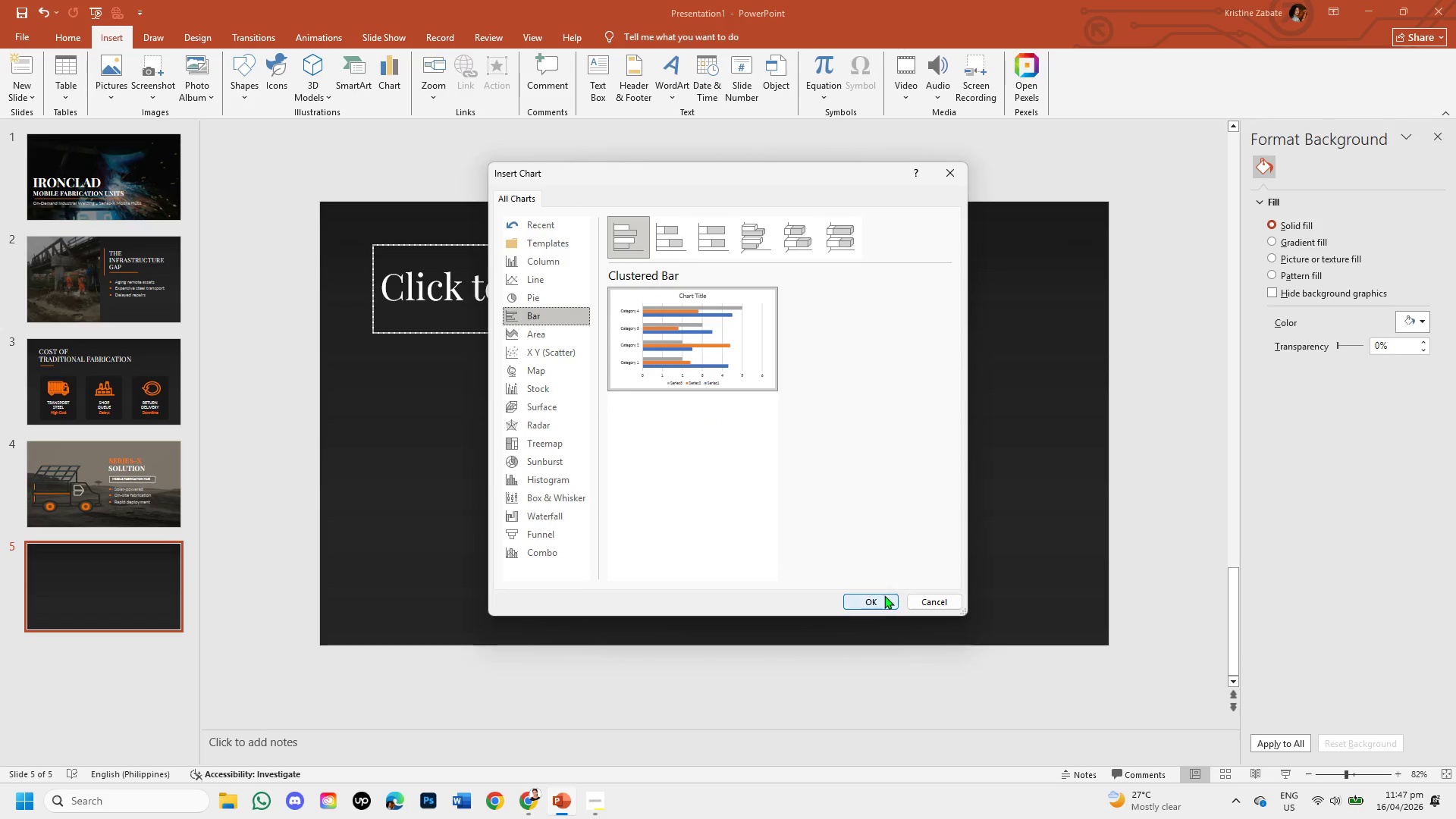 
left_click([881, 599])
 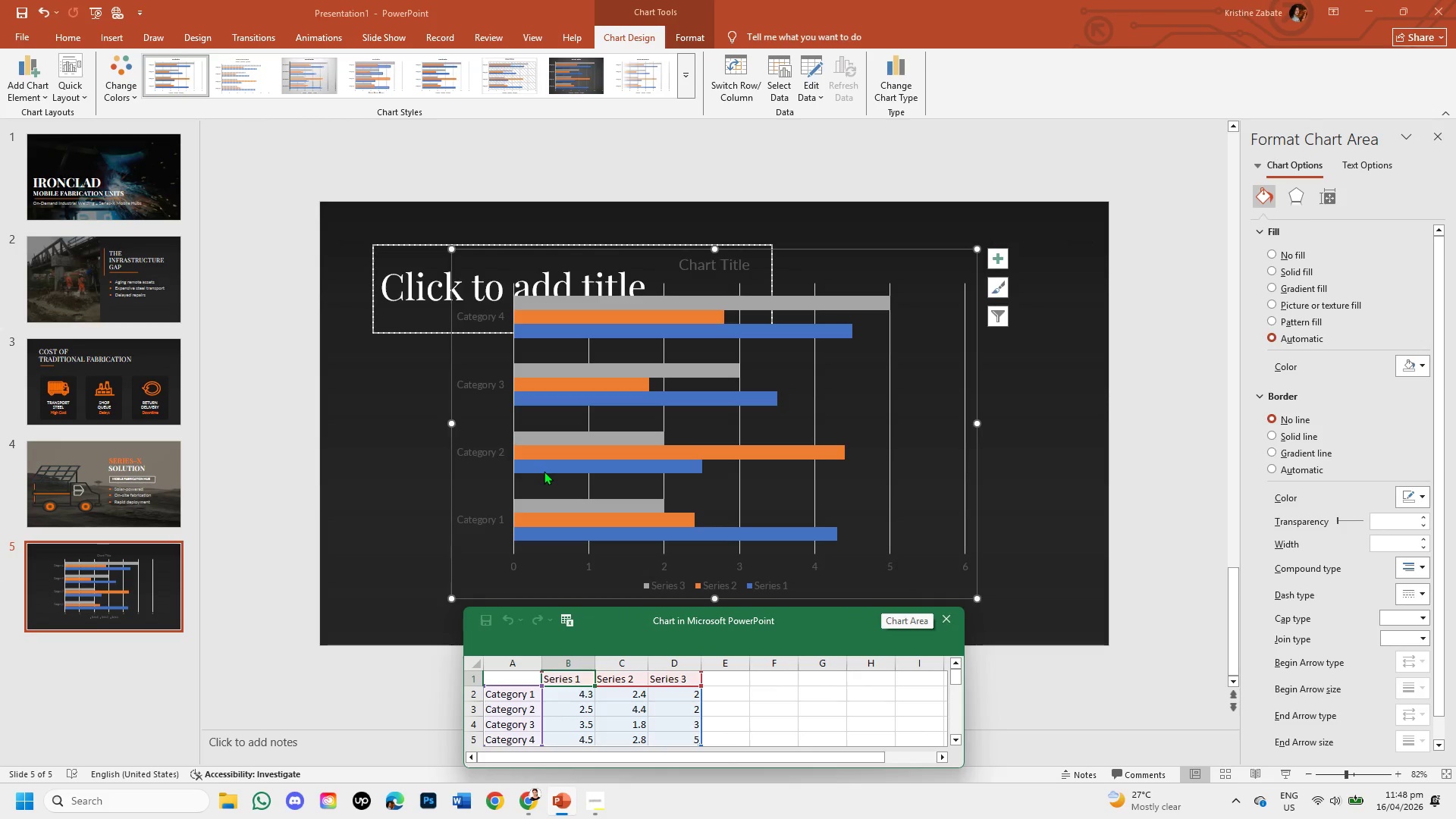 
wait(17.16)
 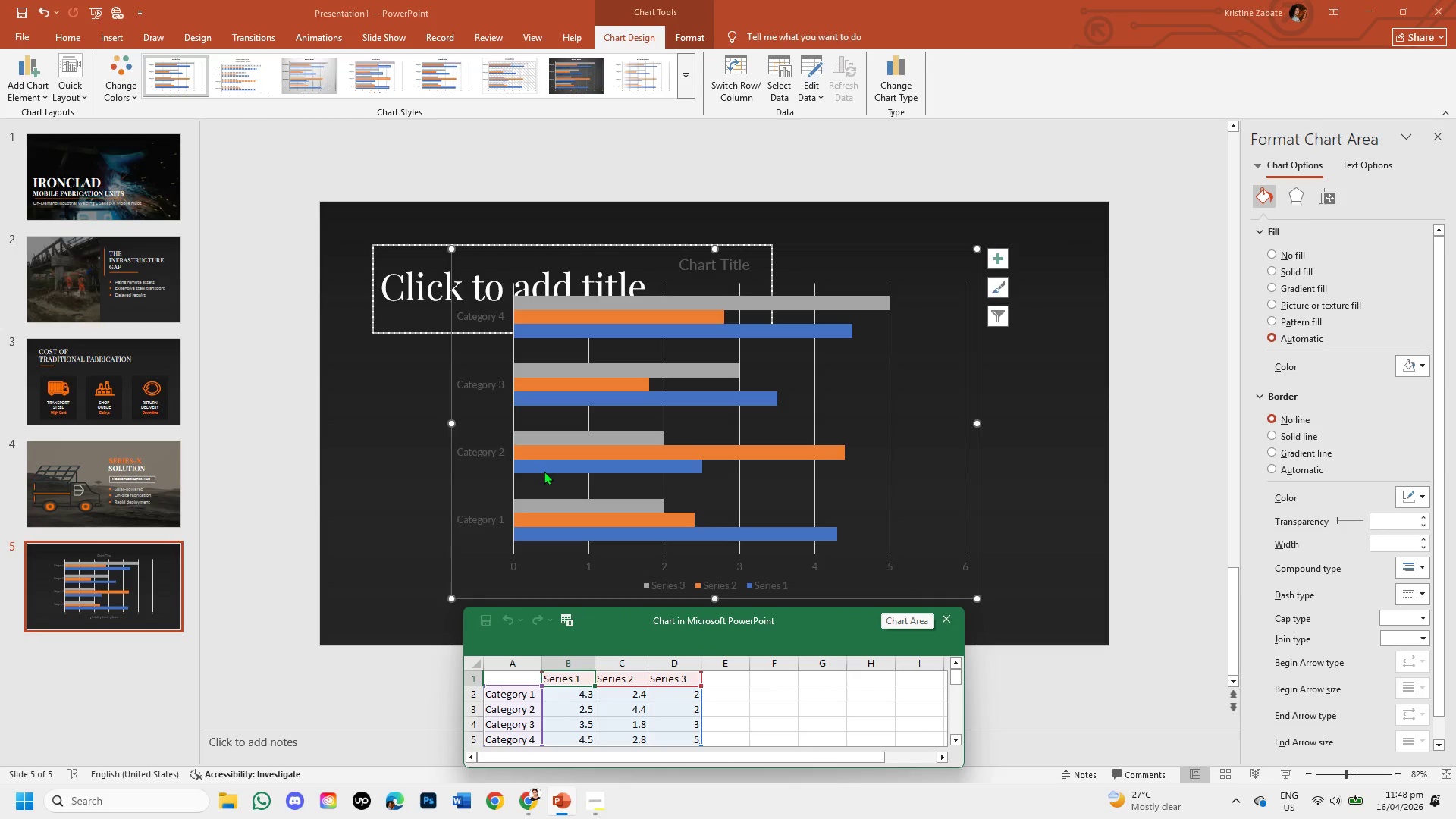 
left_click([518, 798])
 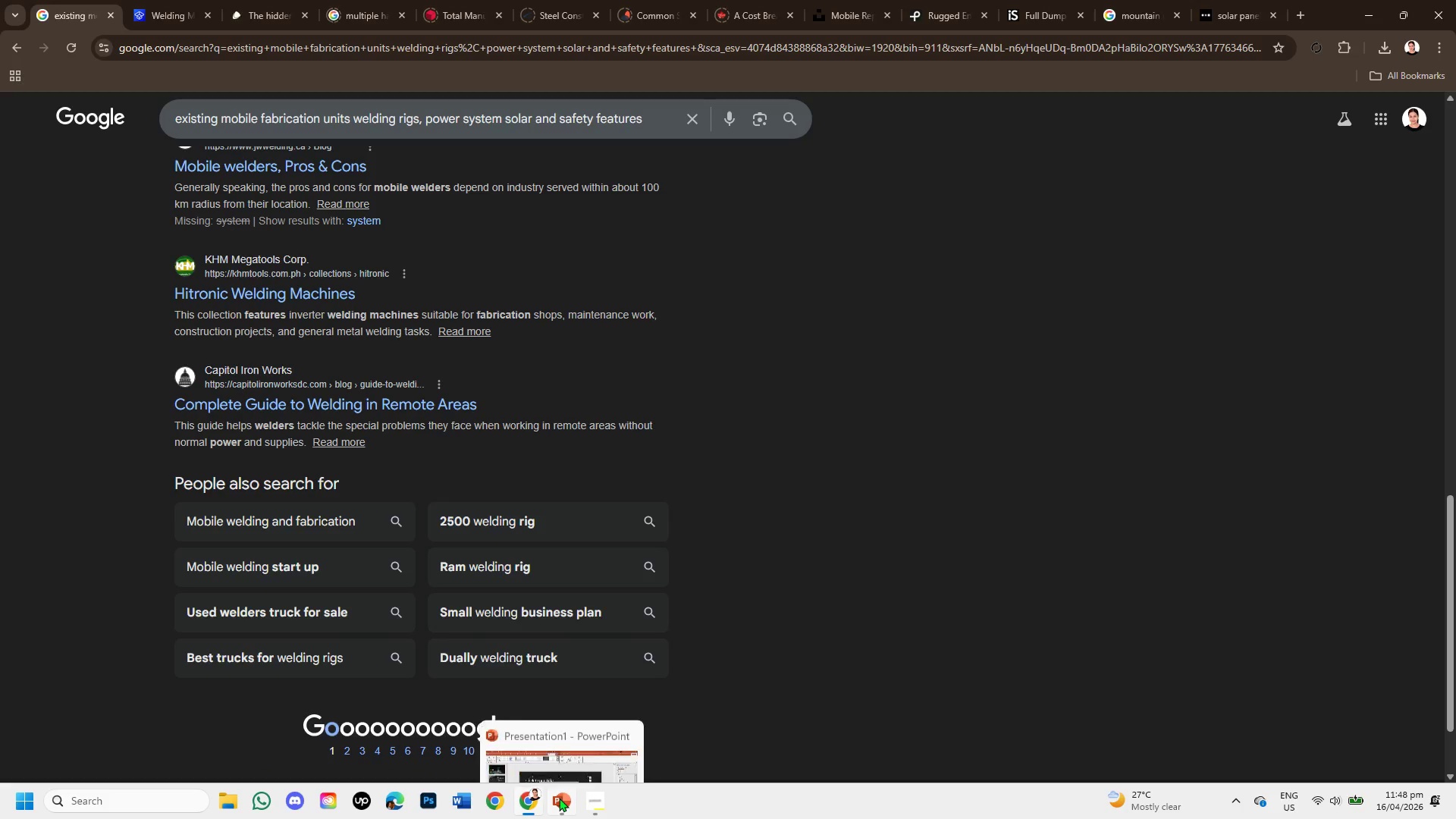 
left_click([593, 805])